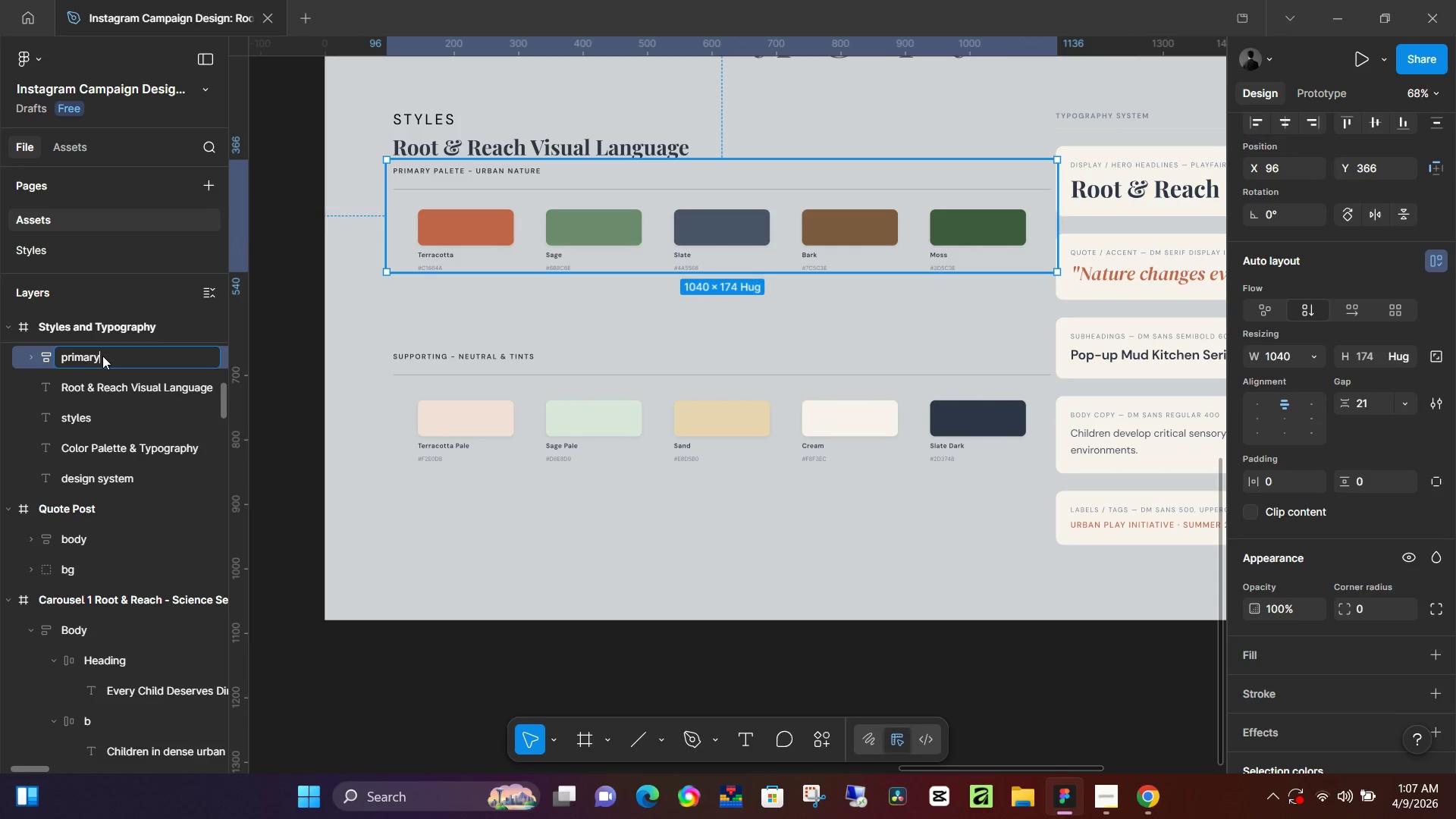 
key(Enter)
 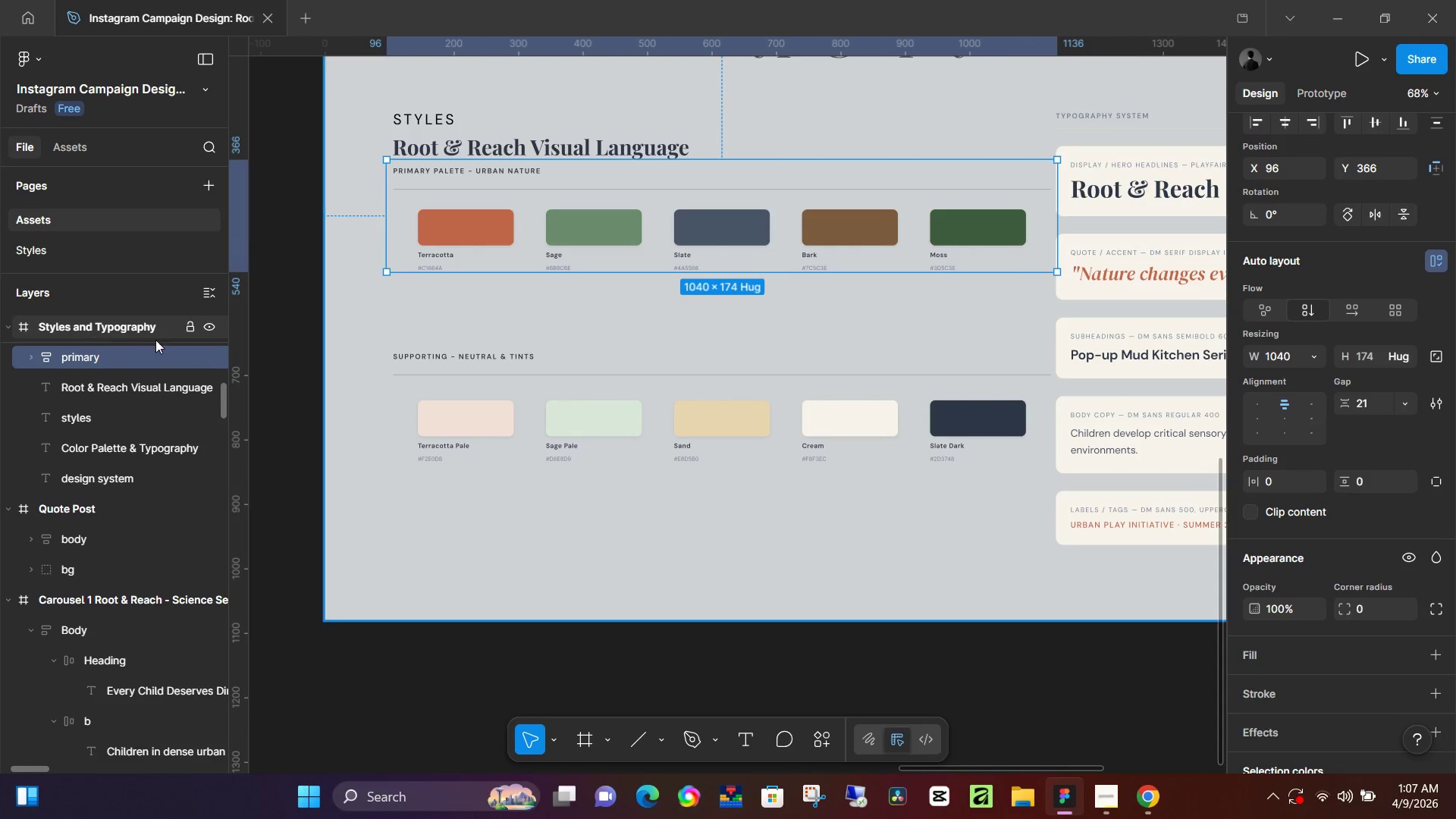 
left_click([473, 384])
 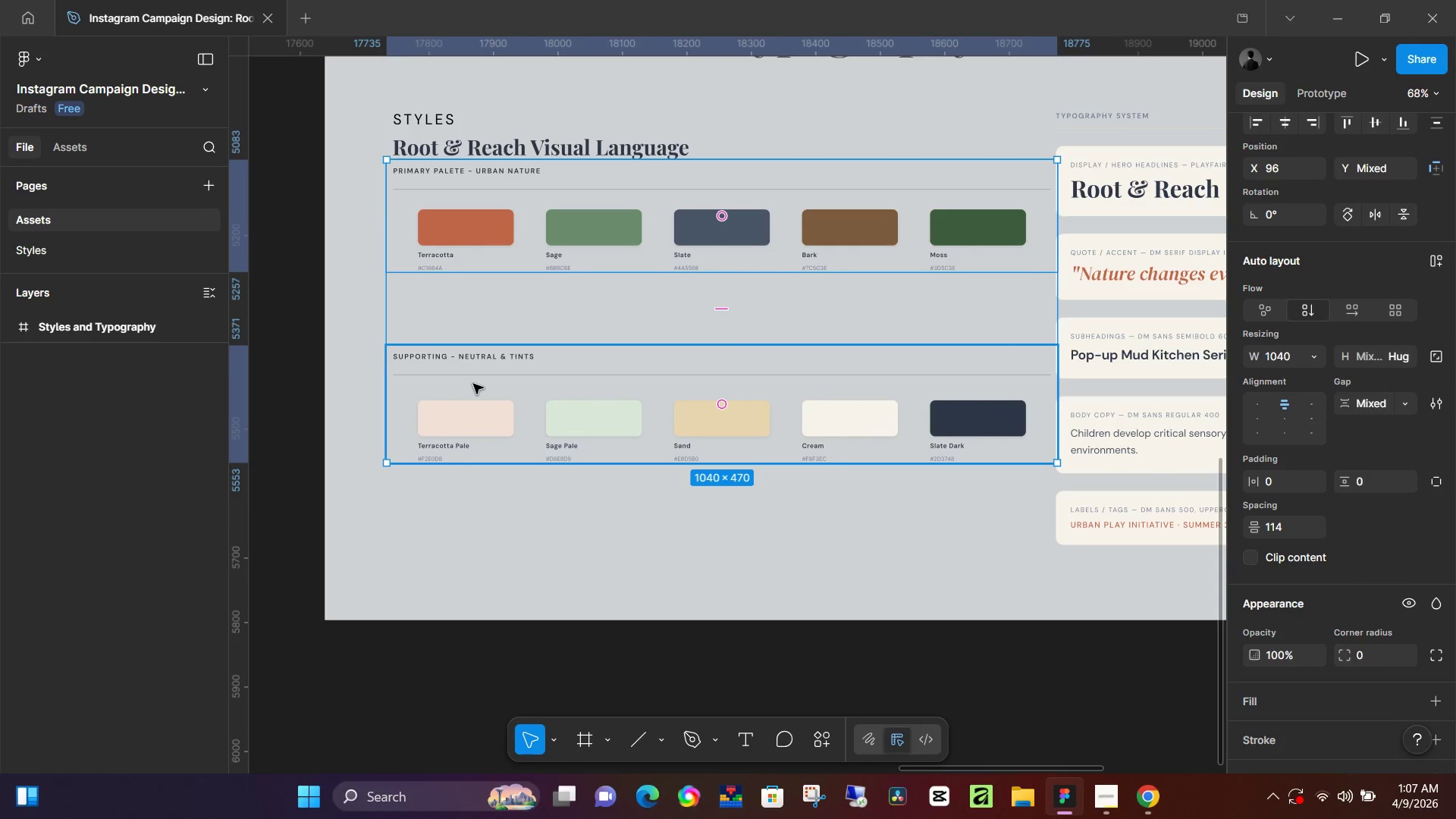 
key(Shift+A)
 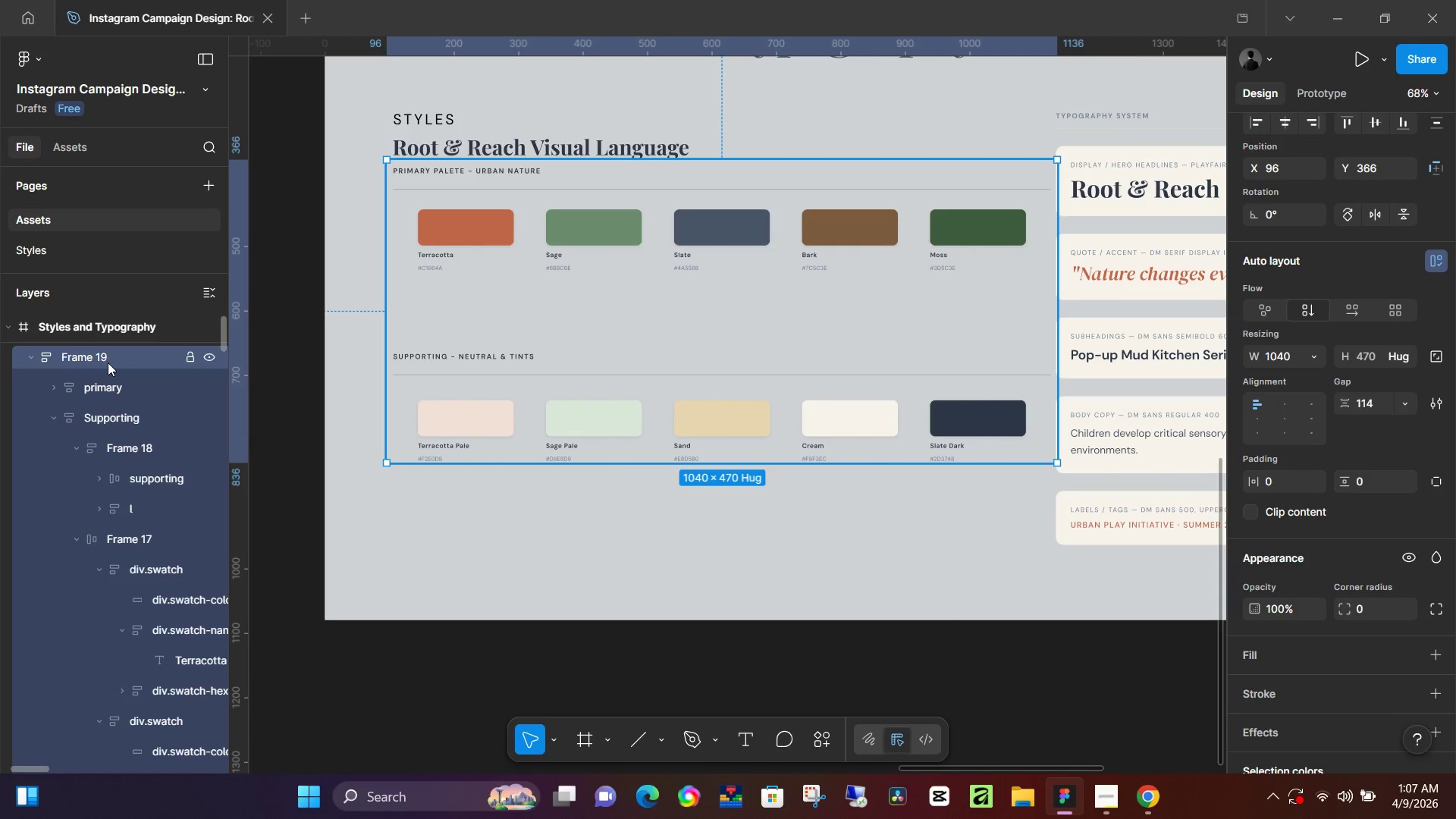 
double_click([112, 358])
 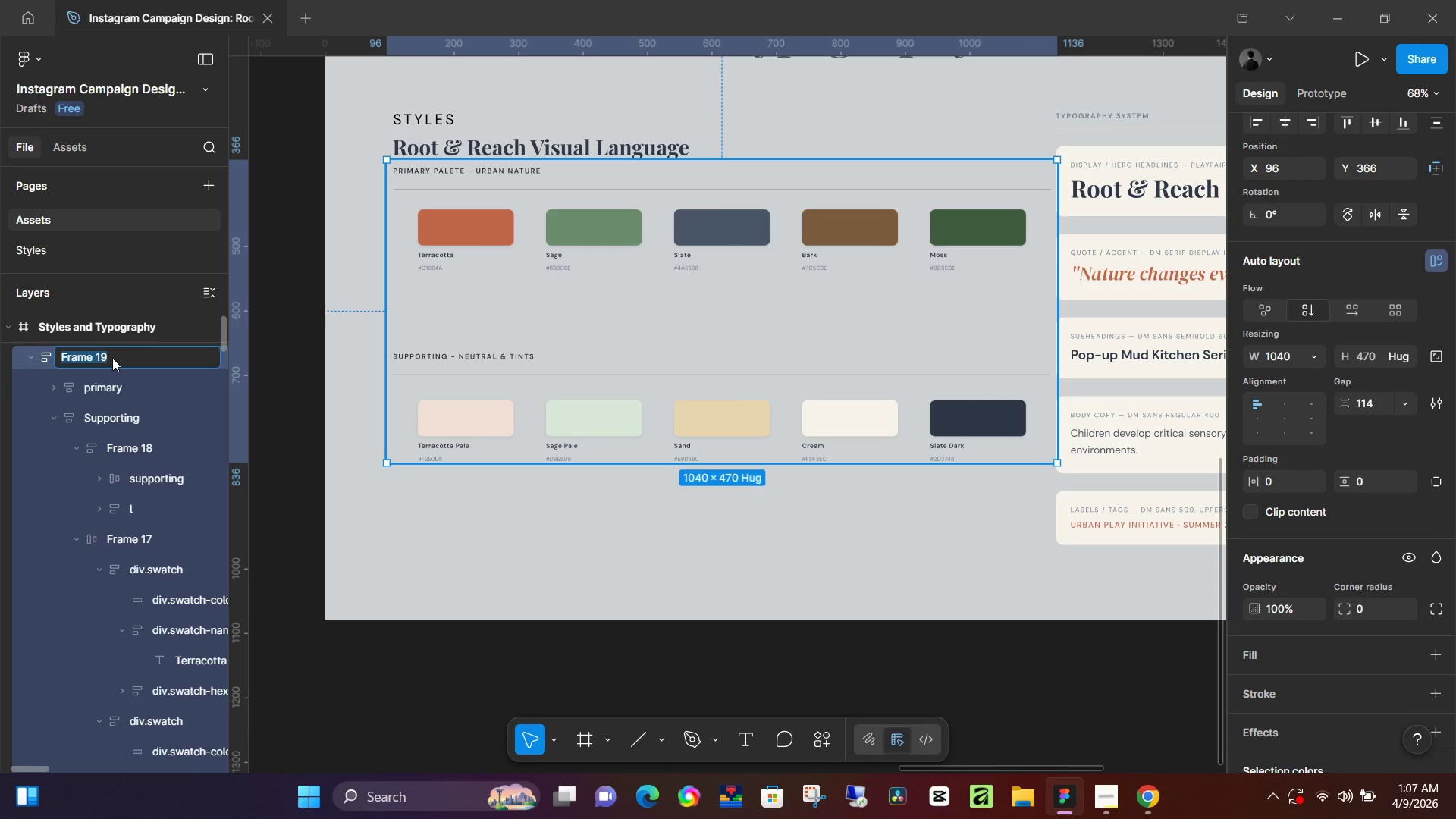 
type(color palette)
 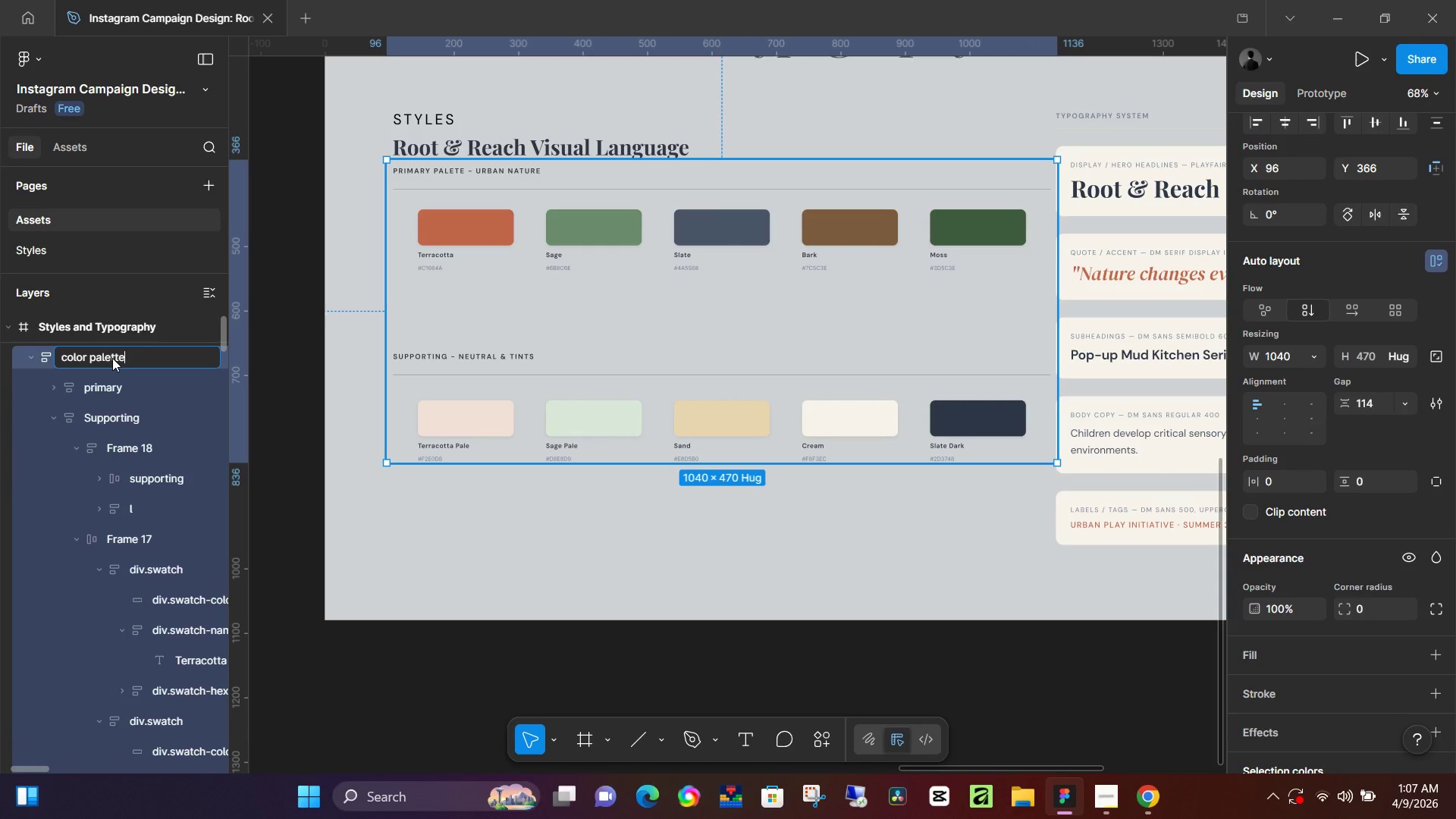 
key(Enter)
 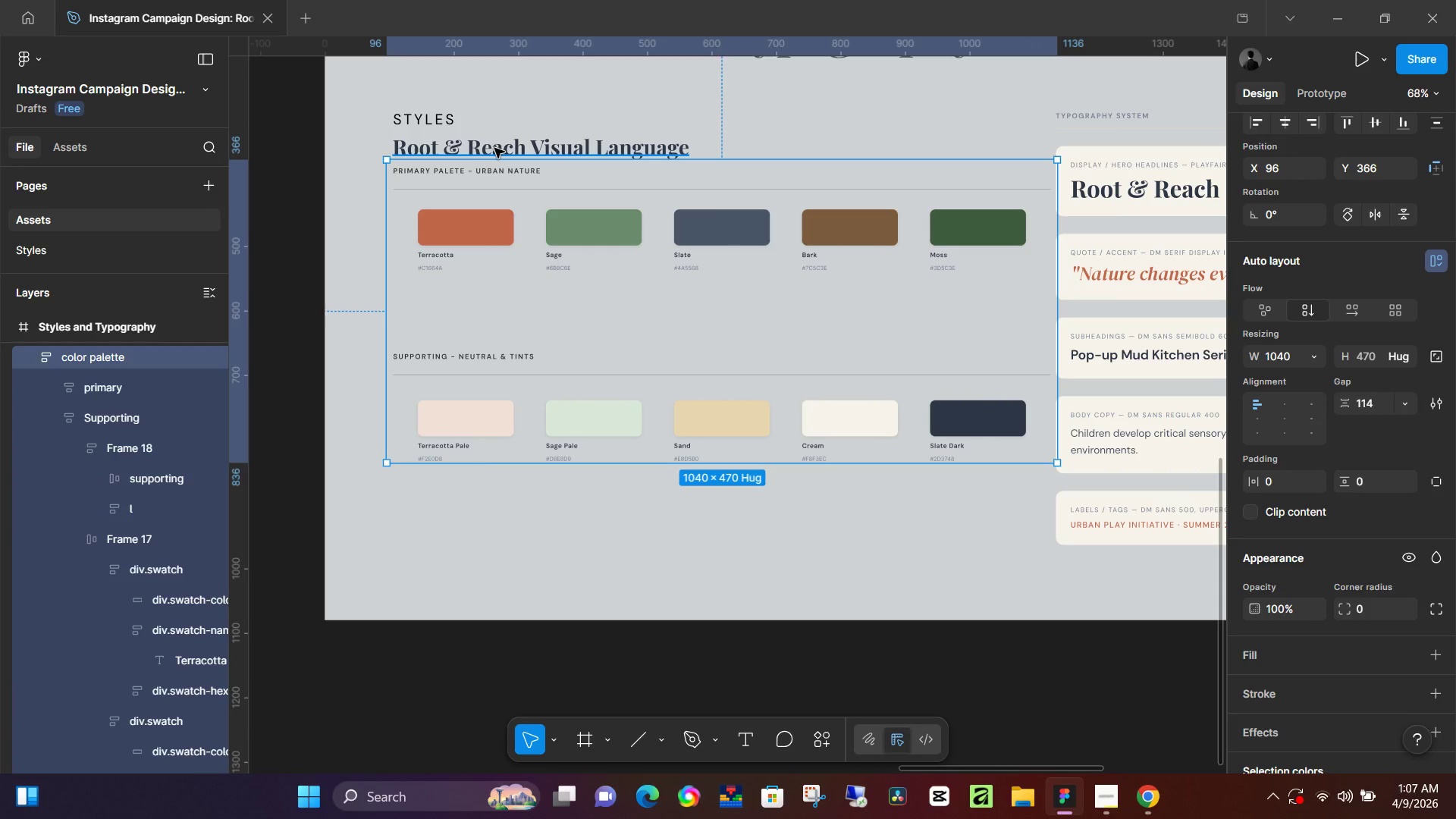 
left_click([494, 148])
 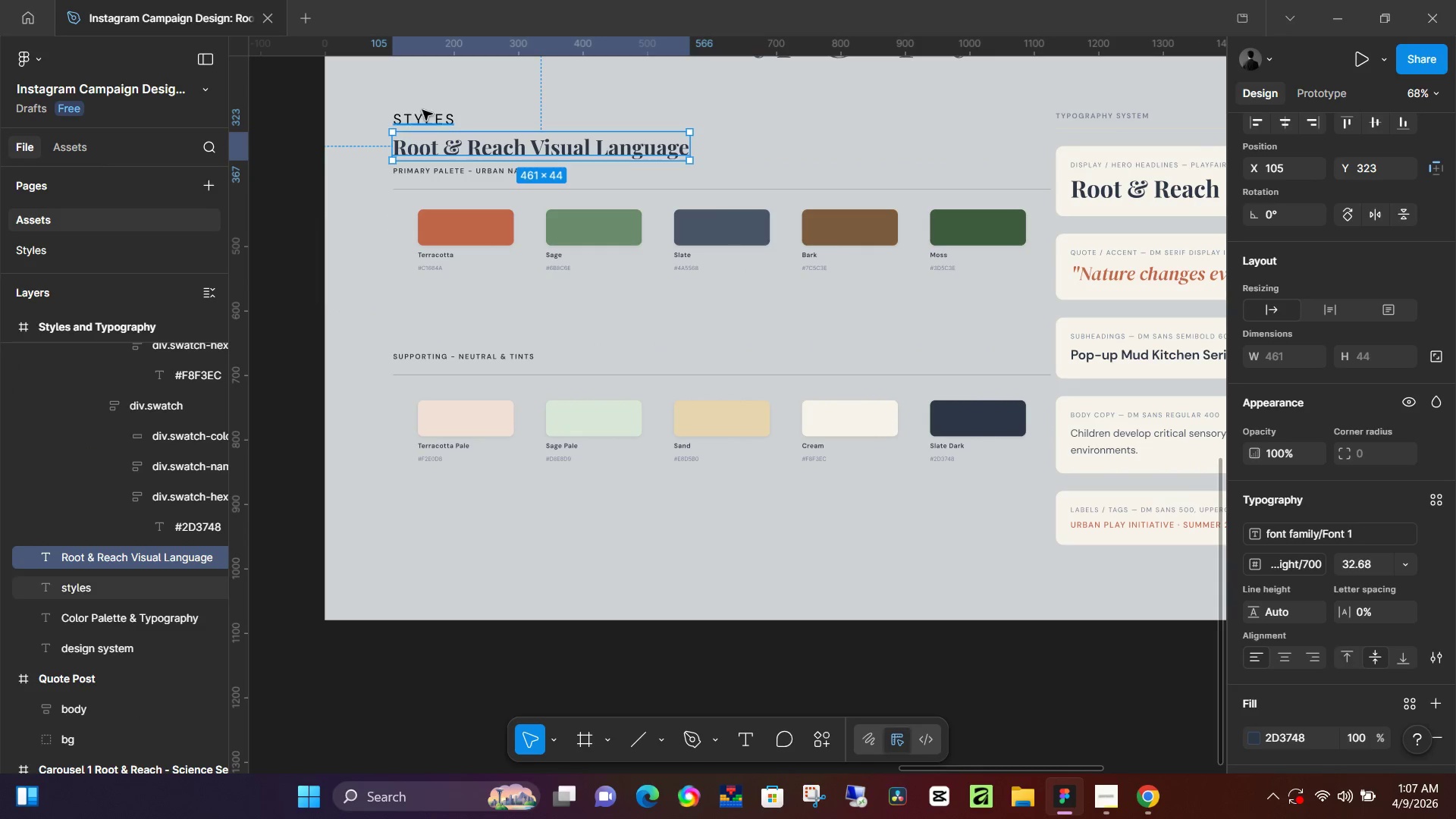 
left_click([422, 112])
 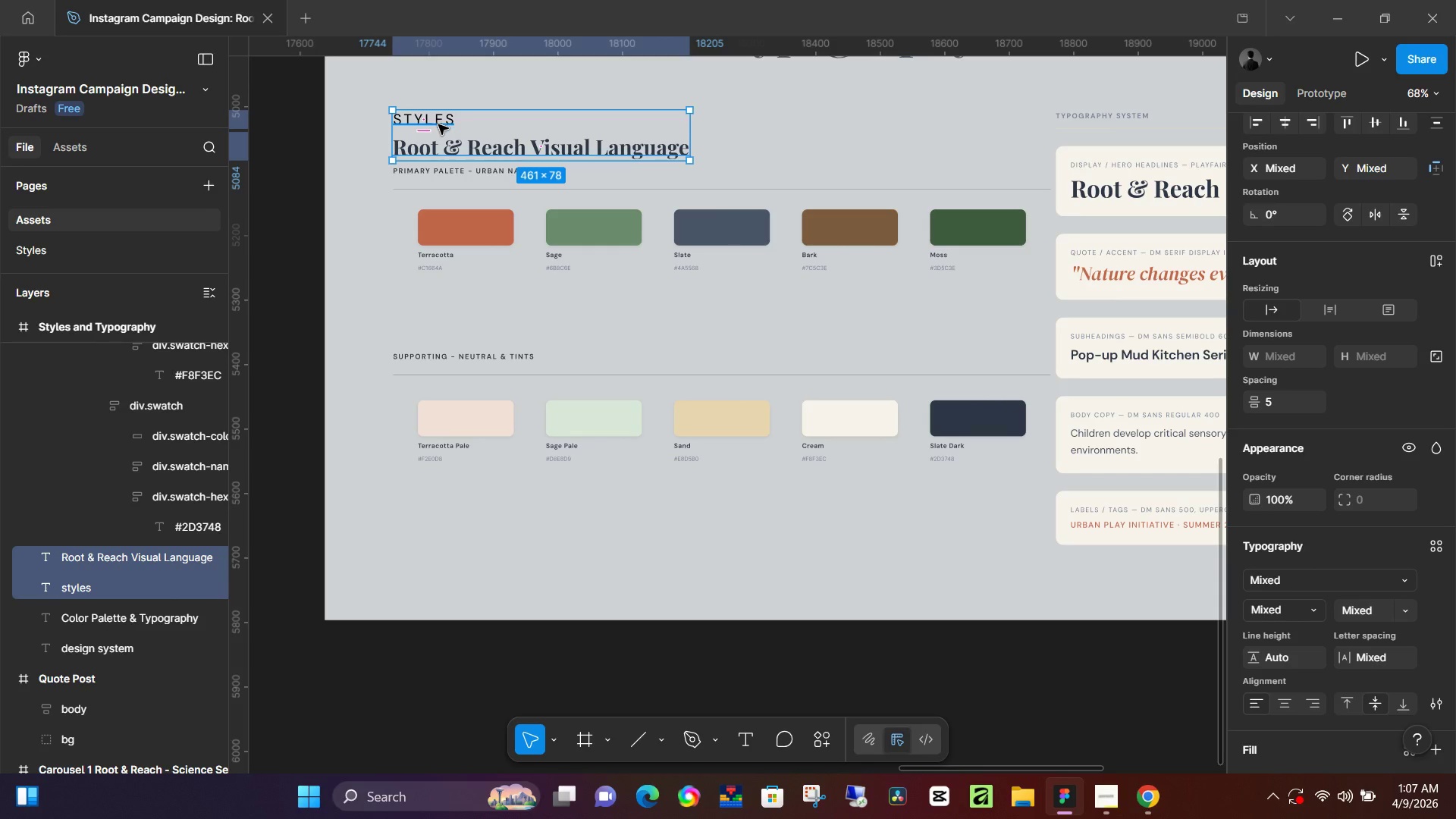 
key(Shift+A)
 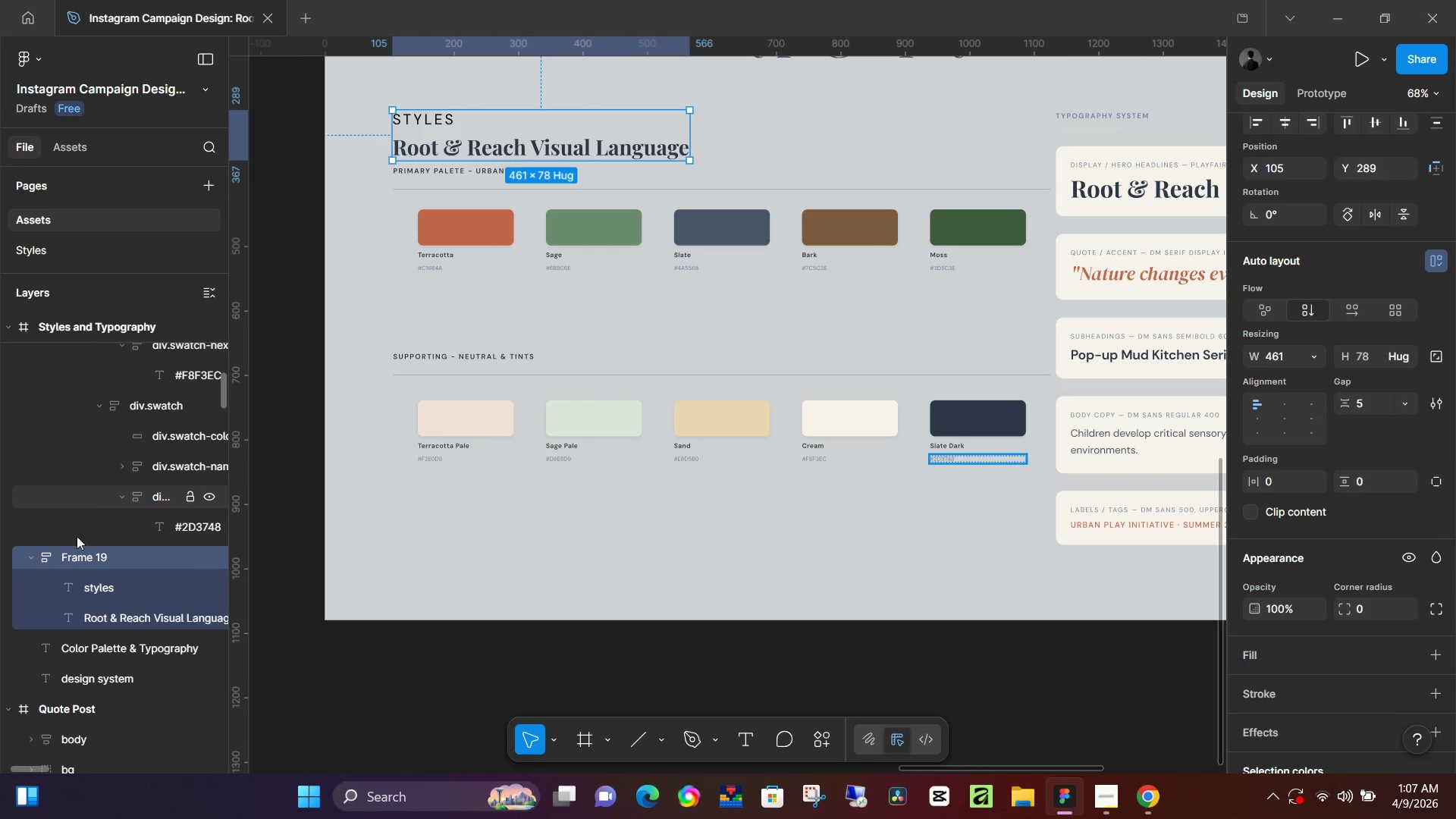 
double_click([80, 554])
 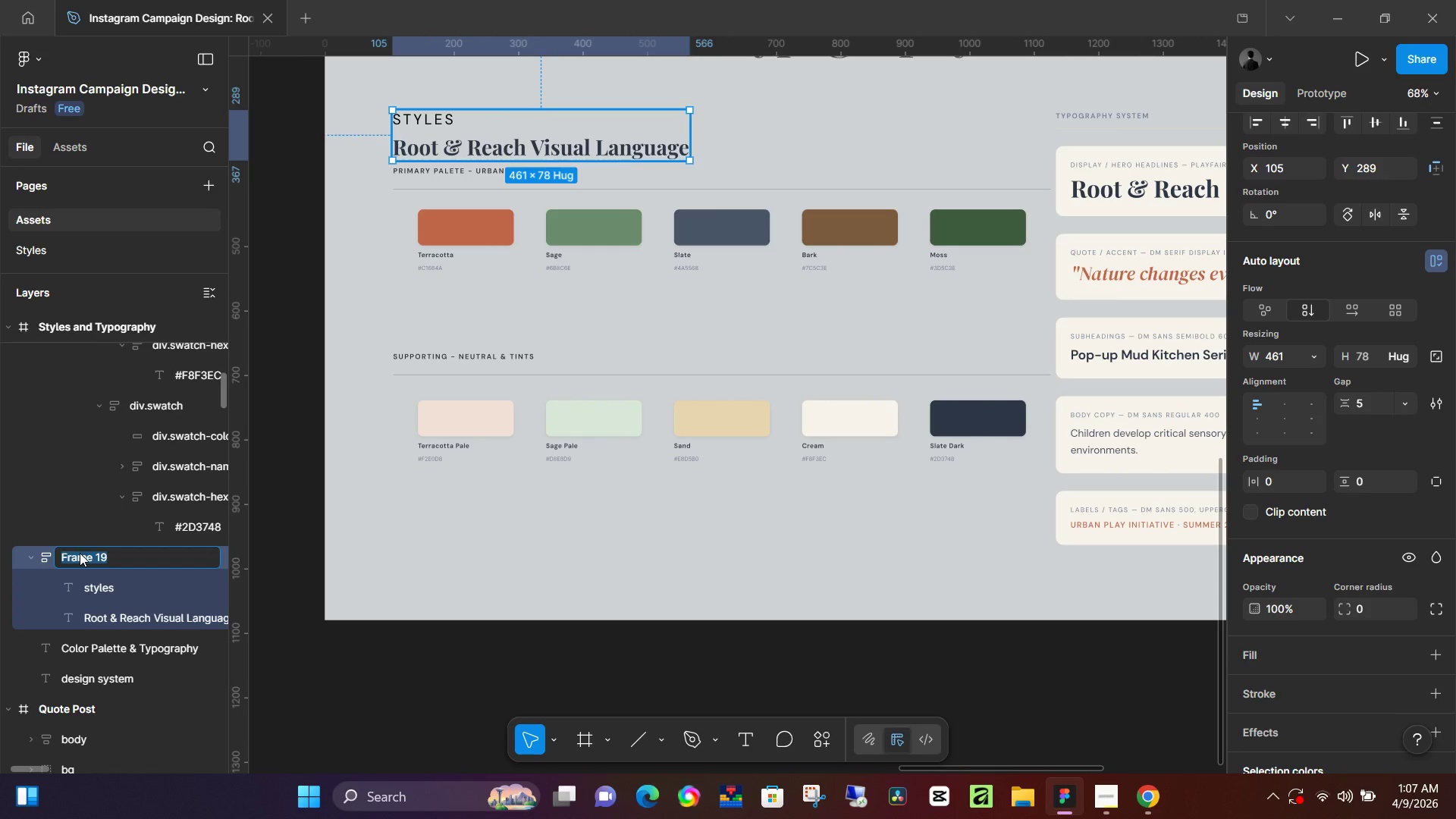 
type(styles)
 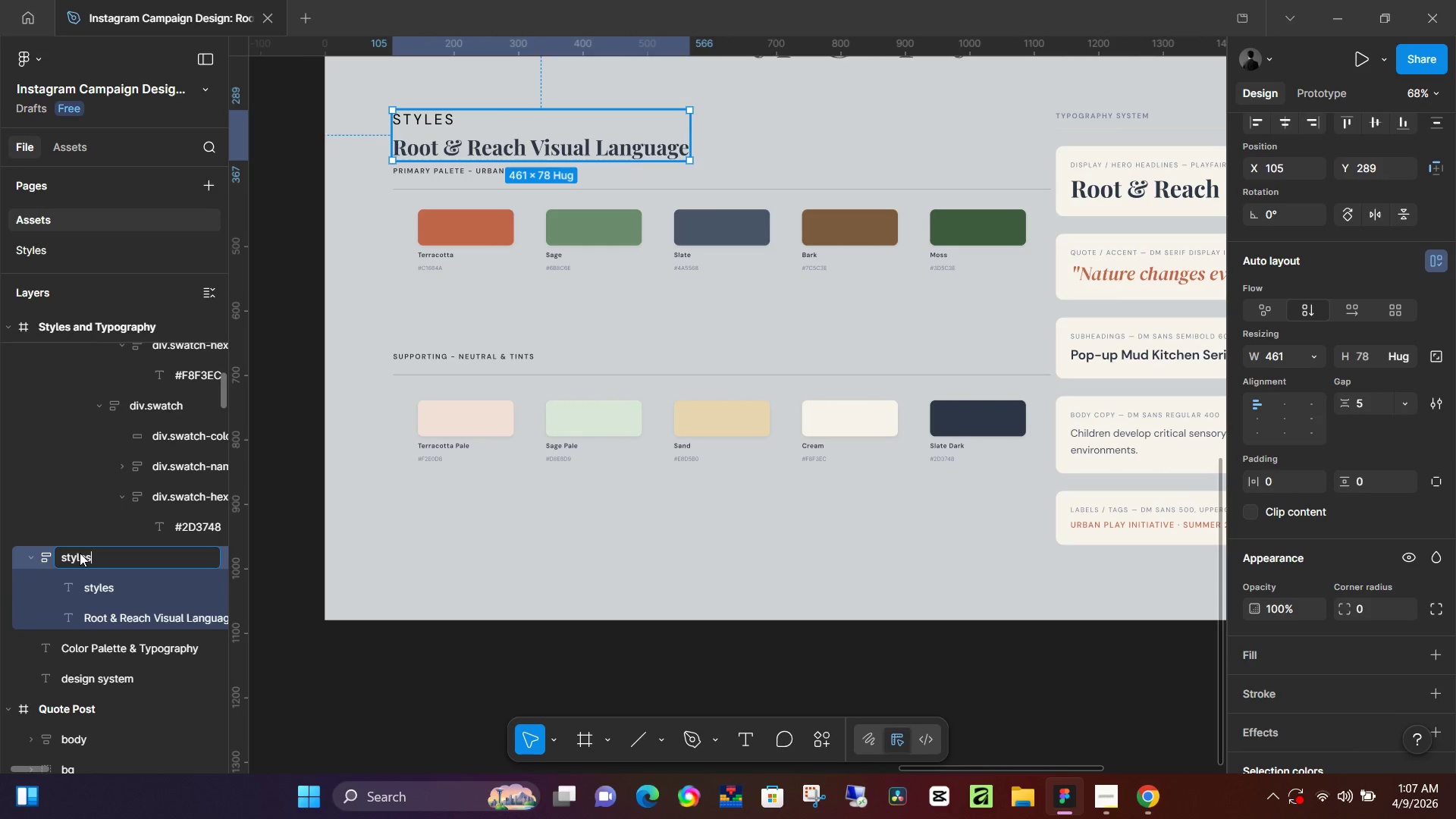 
key(Enter)
 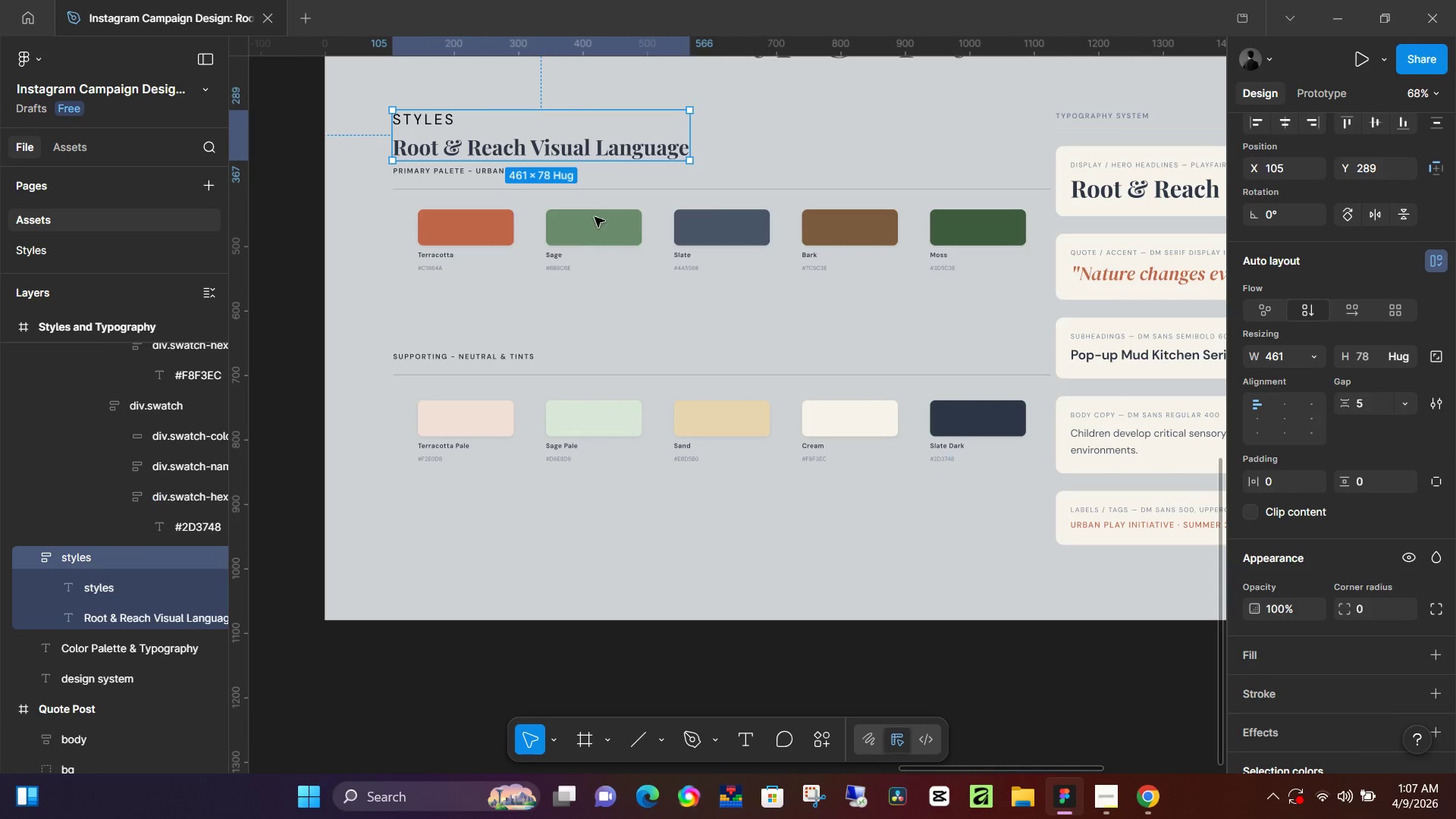 
left_click([548, 234])
 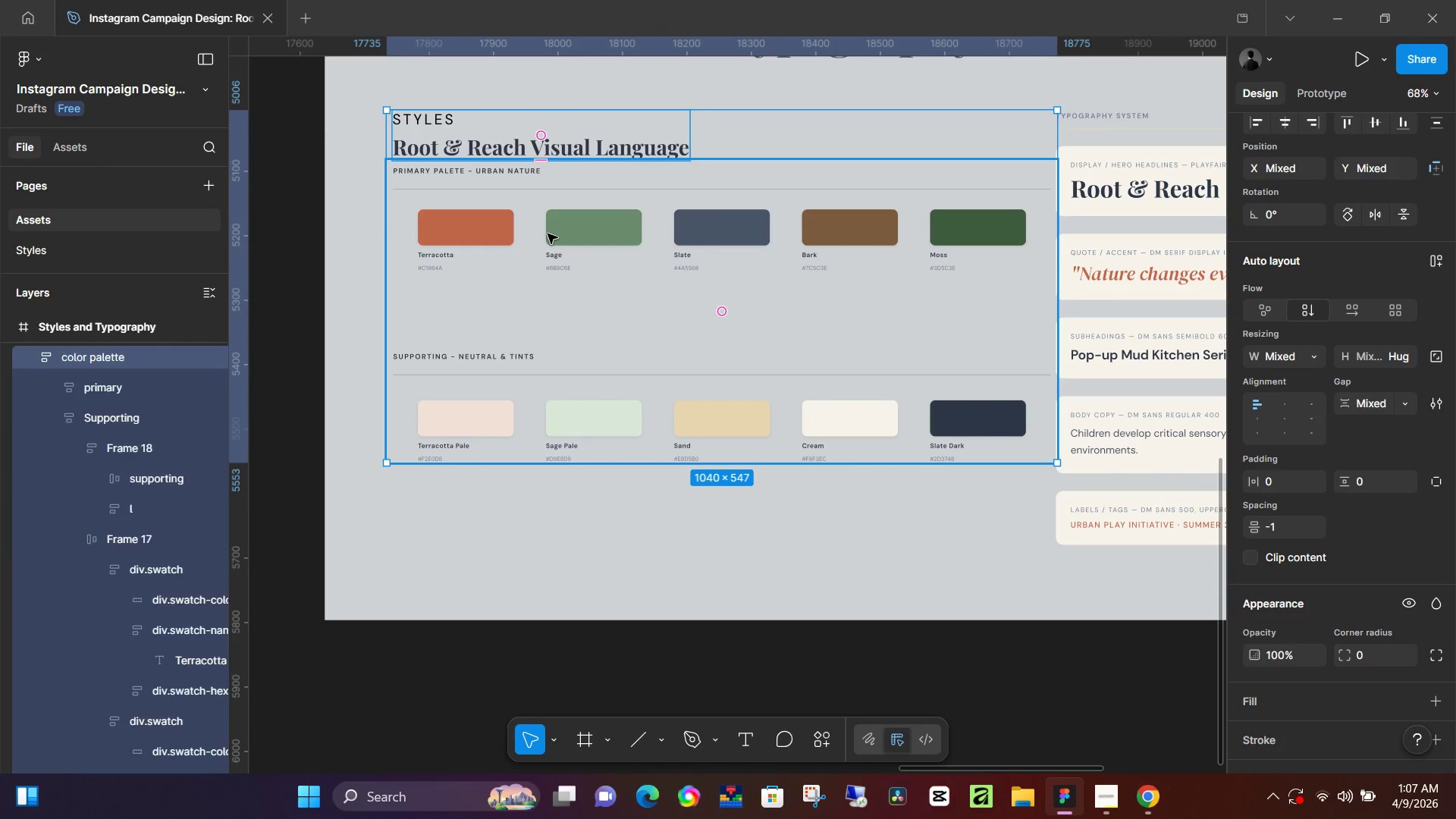 
key(Shift+A)
 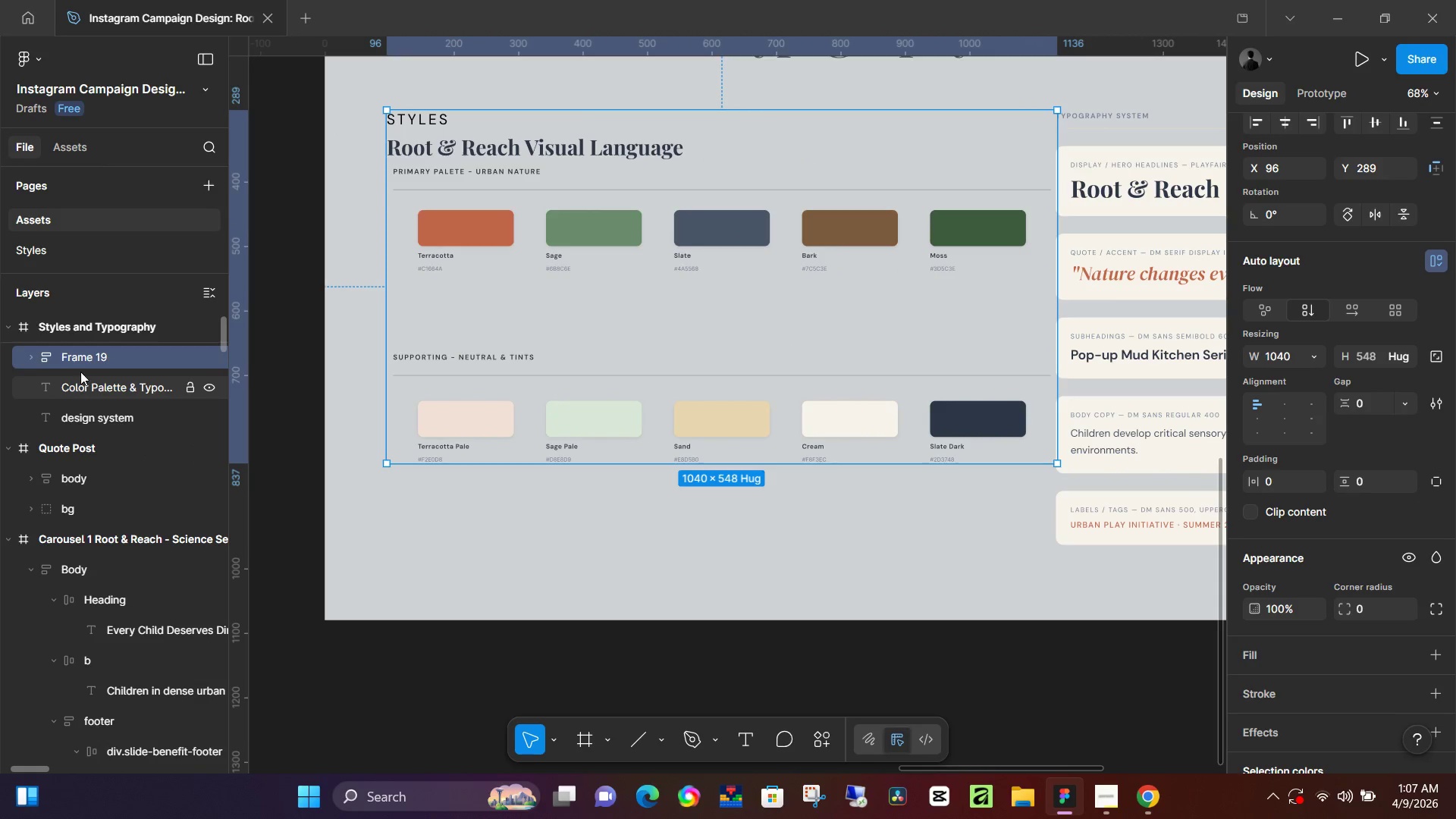 
double_click([87, 359])
 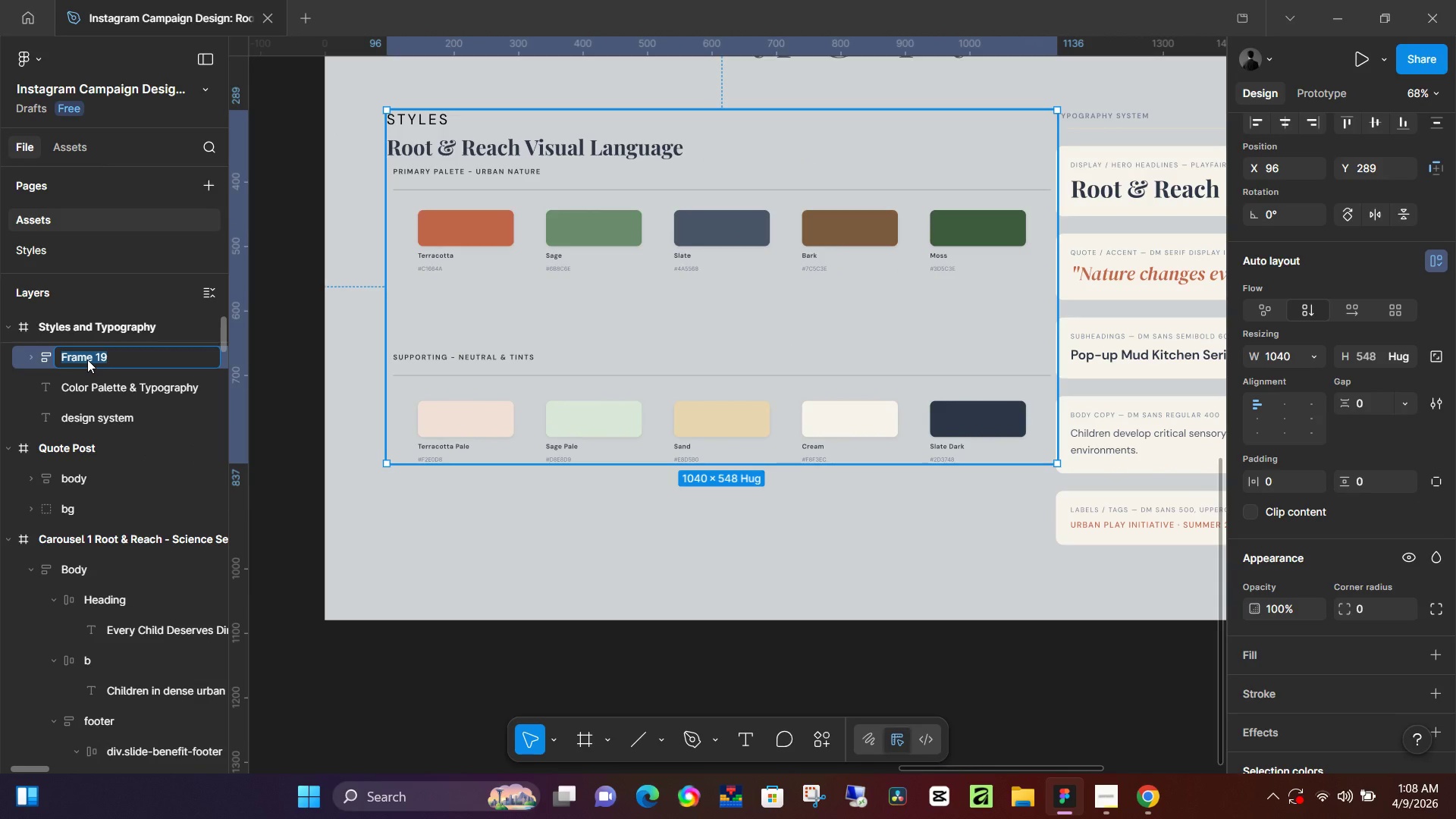 
type(colorp)
key(Backspace)
type( palette)
 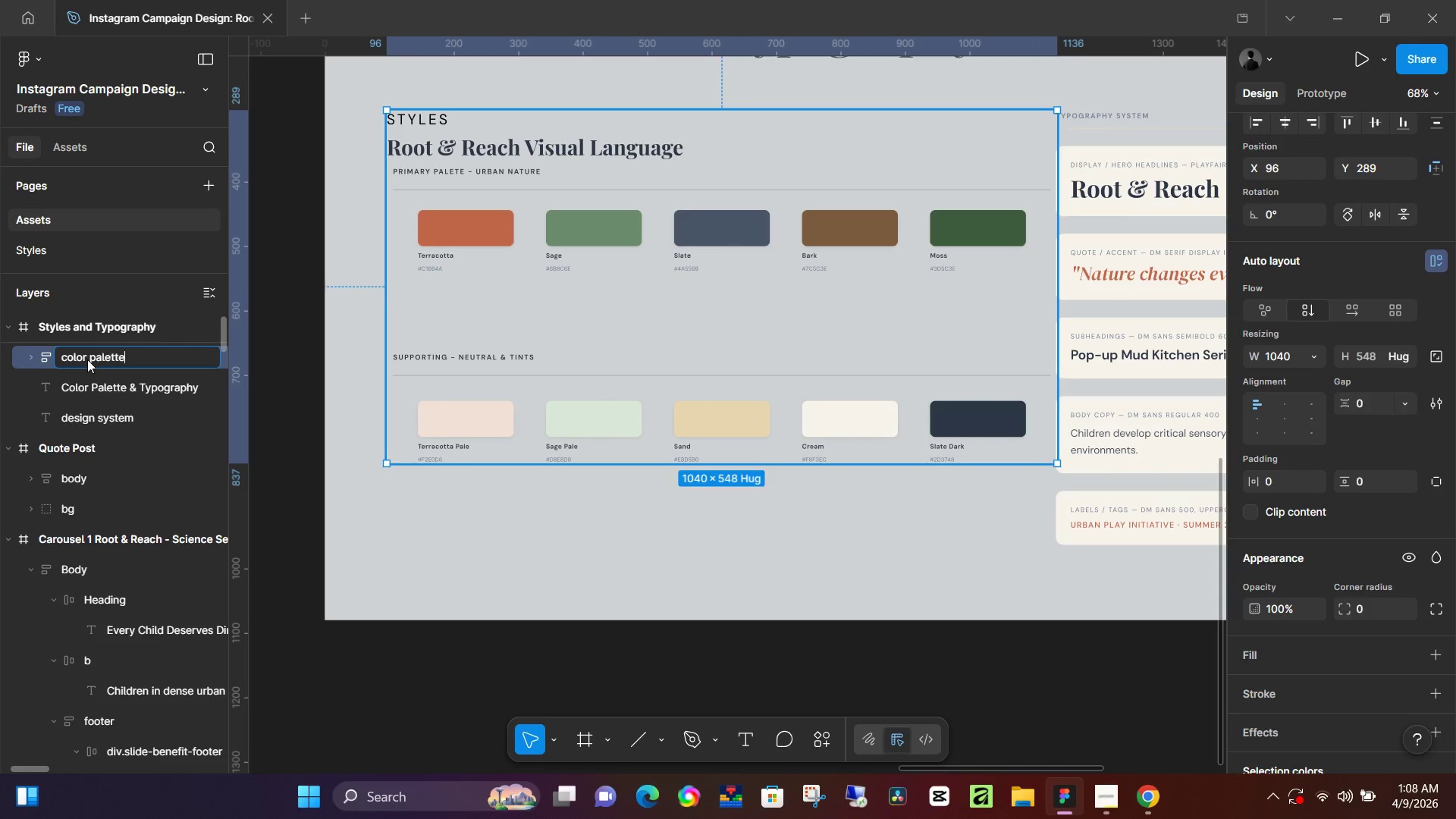 
key(Enter)
 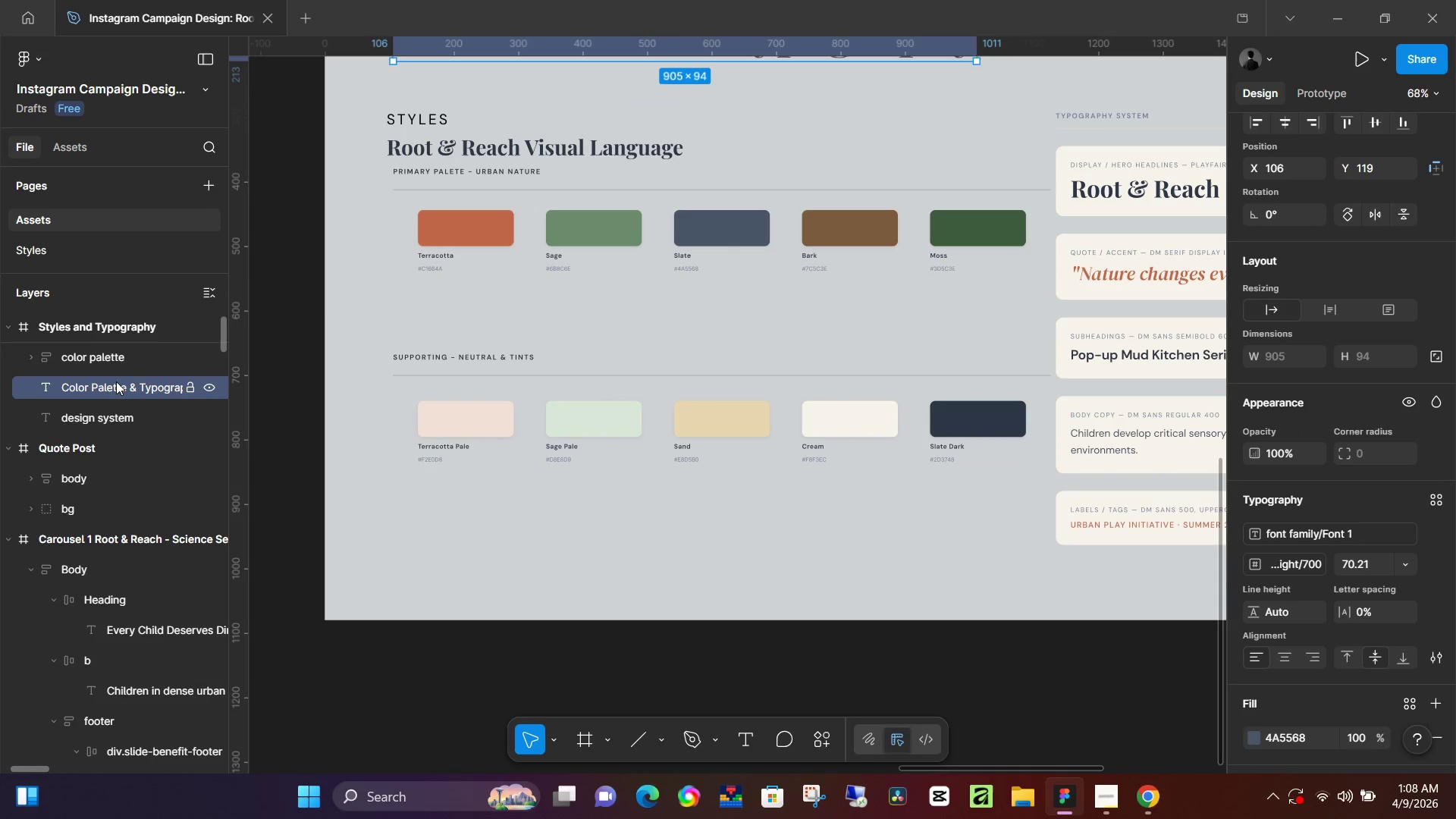 
hold_key(key=ControlLeft, duration=0.75)
scroll: coordinate [883, 153], scroll_direction: down, amount: 6.0
 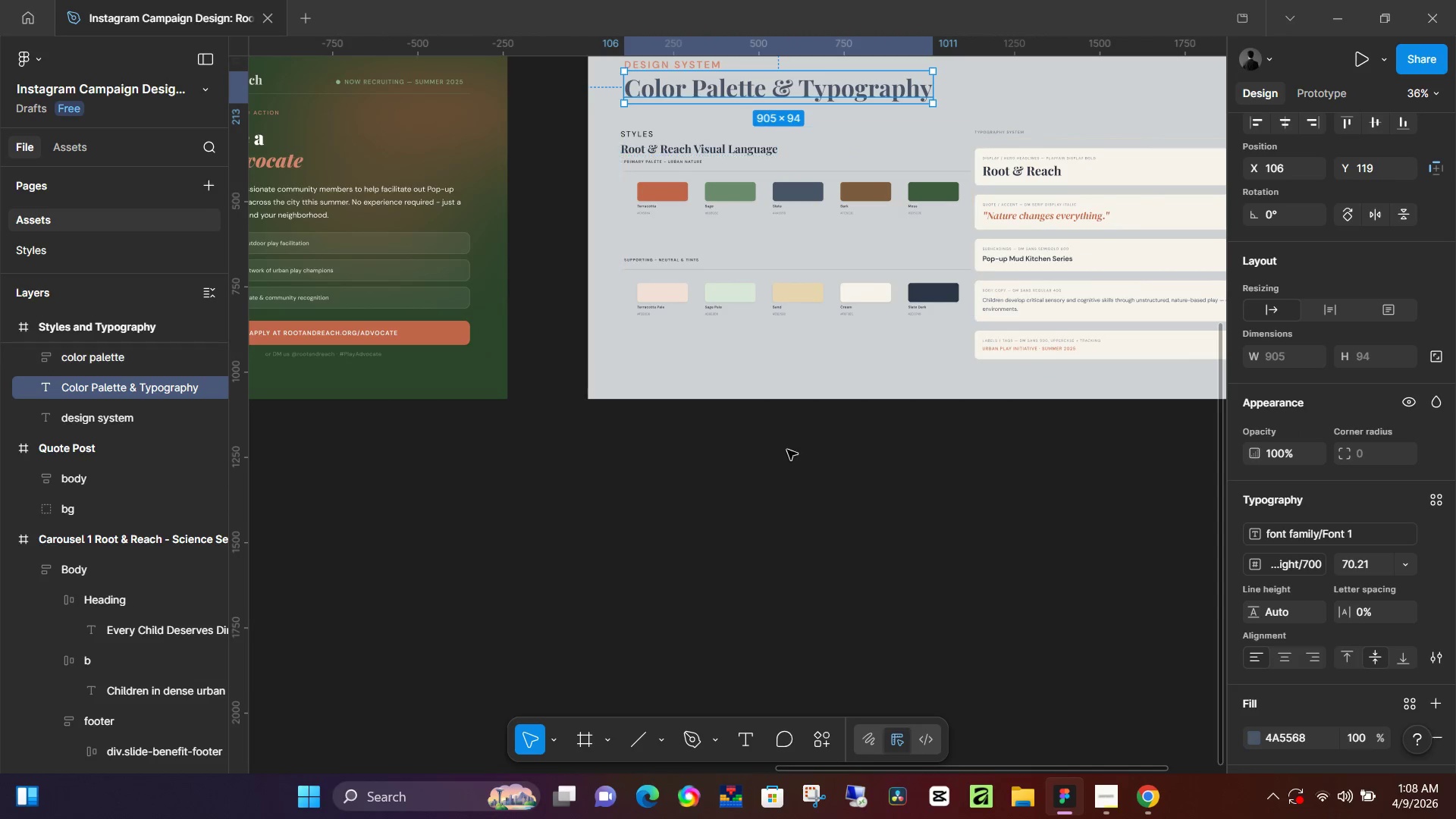 
left_click([761, 483])
 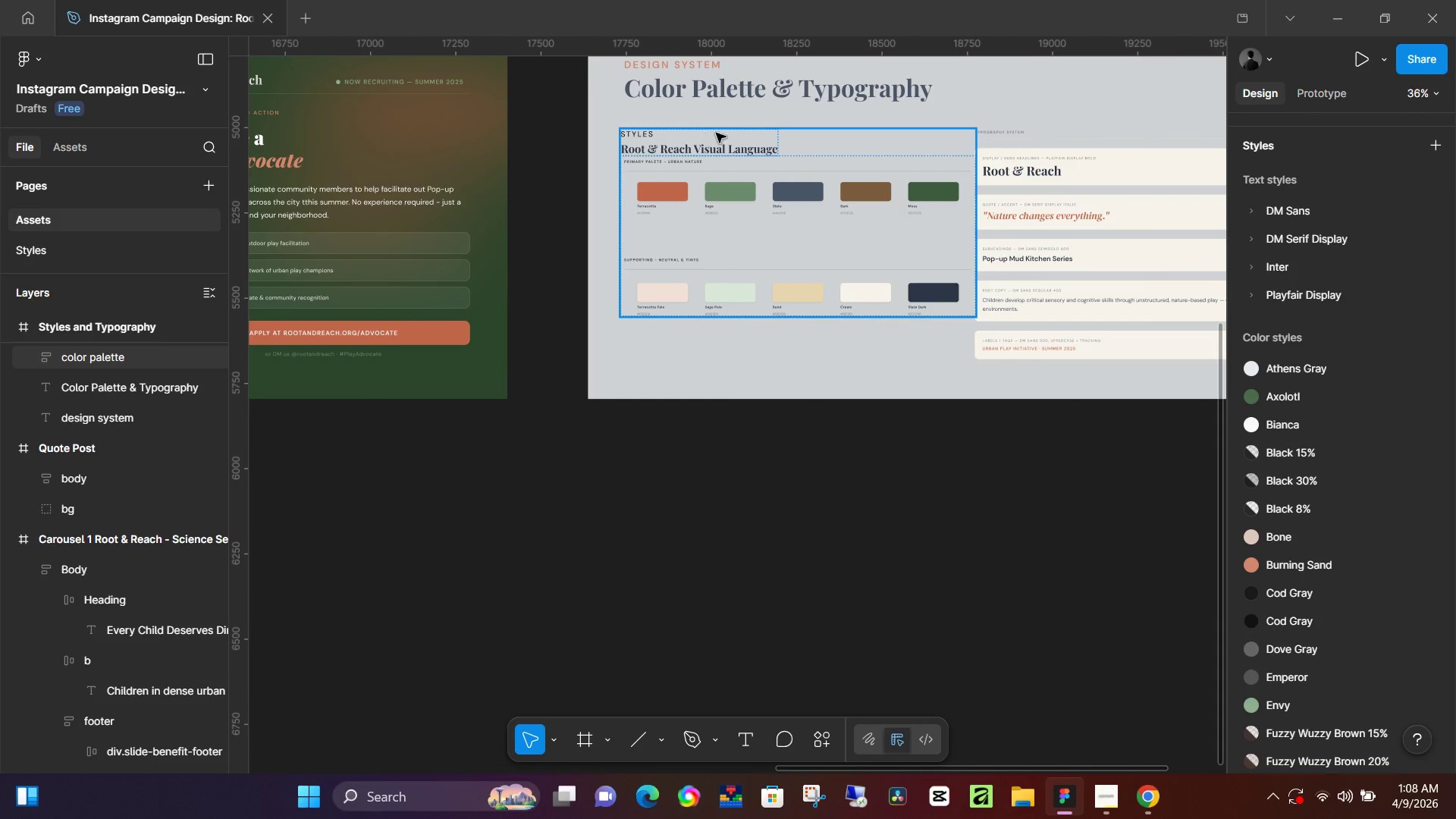 
left_click([750, 97])
 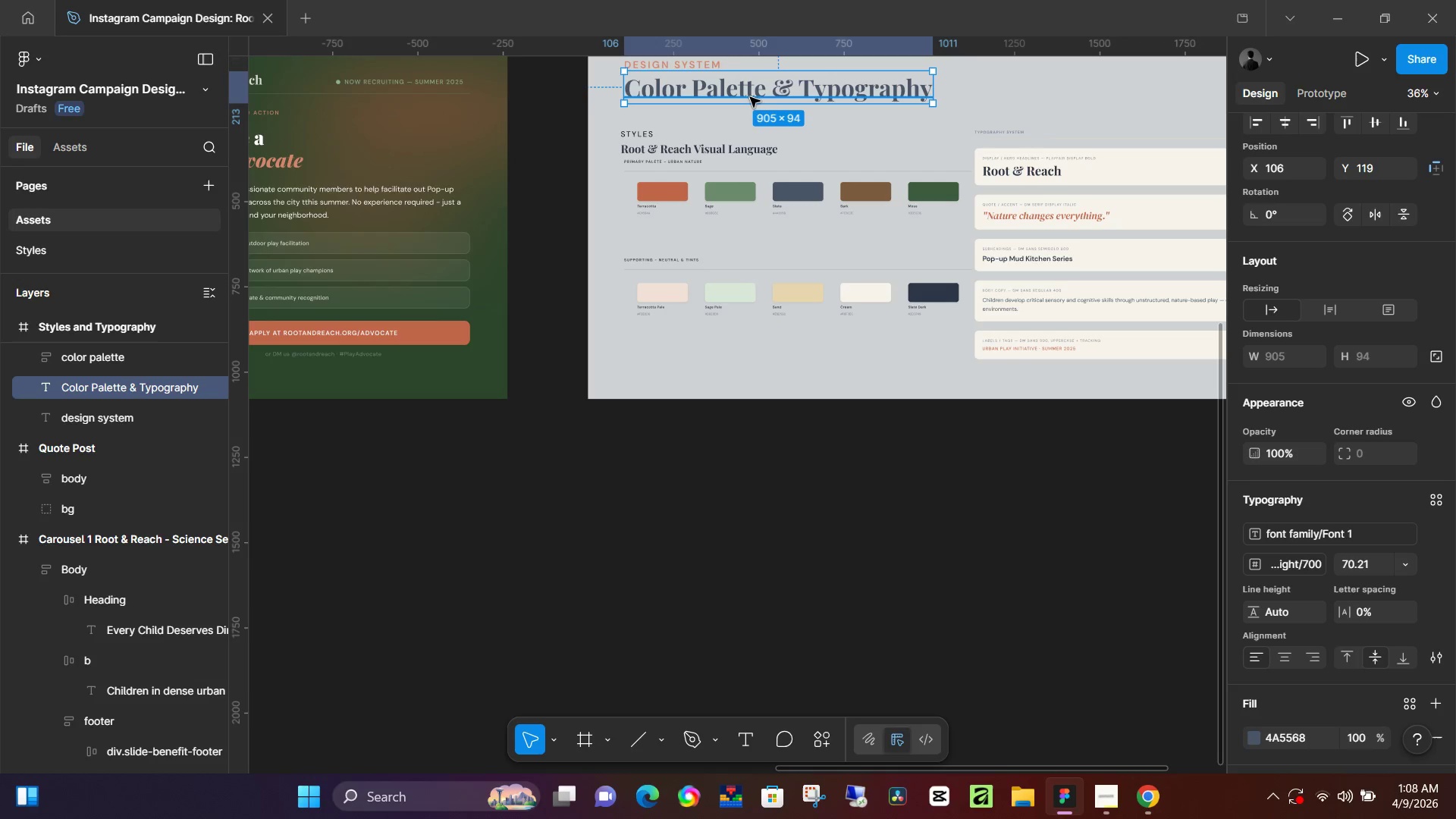 
key(Shift+A)
 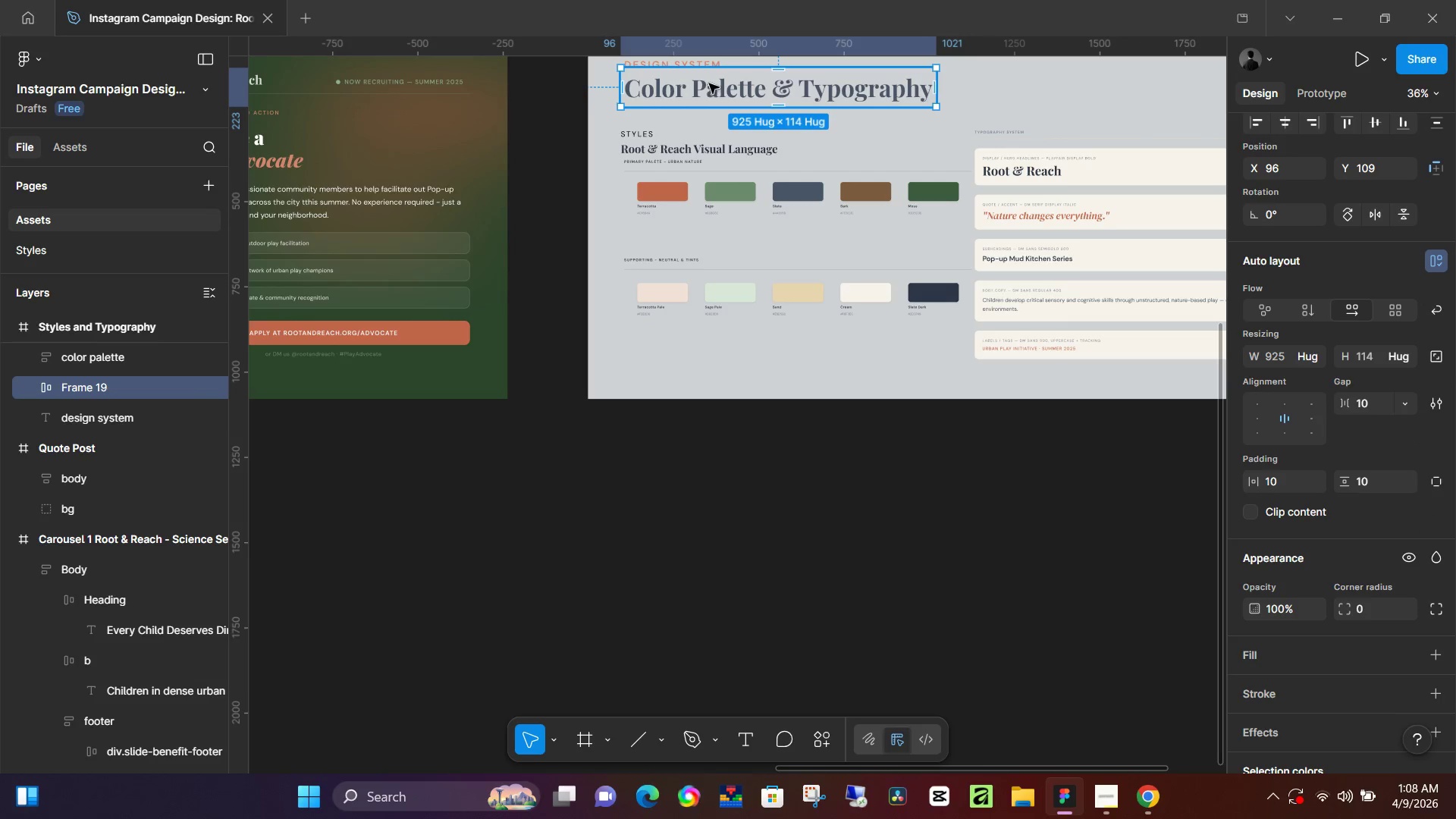 
scroll: coordinate [711, 99], scroll_direction: up, amount: 3.0
 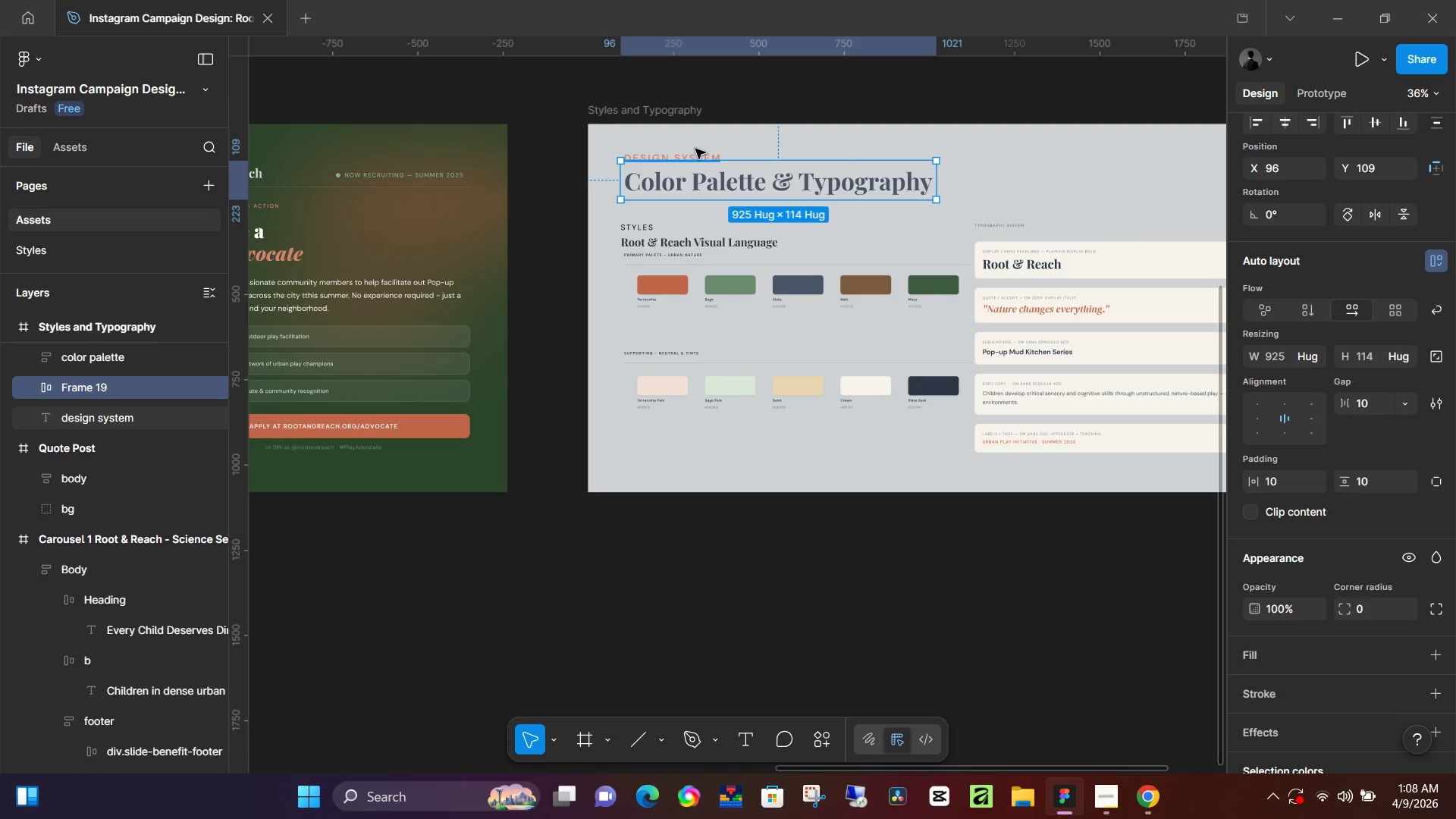 
hold_key(key=ControlLeft, duration=0.53)
scroll: coordinate [681, 162], scroll_direction: up, amount: 7.0
 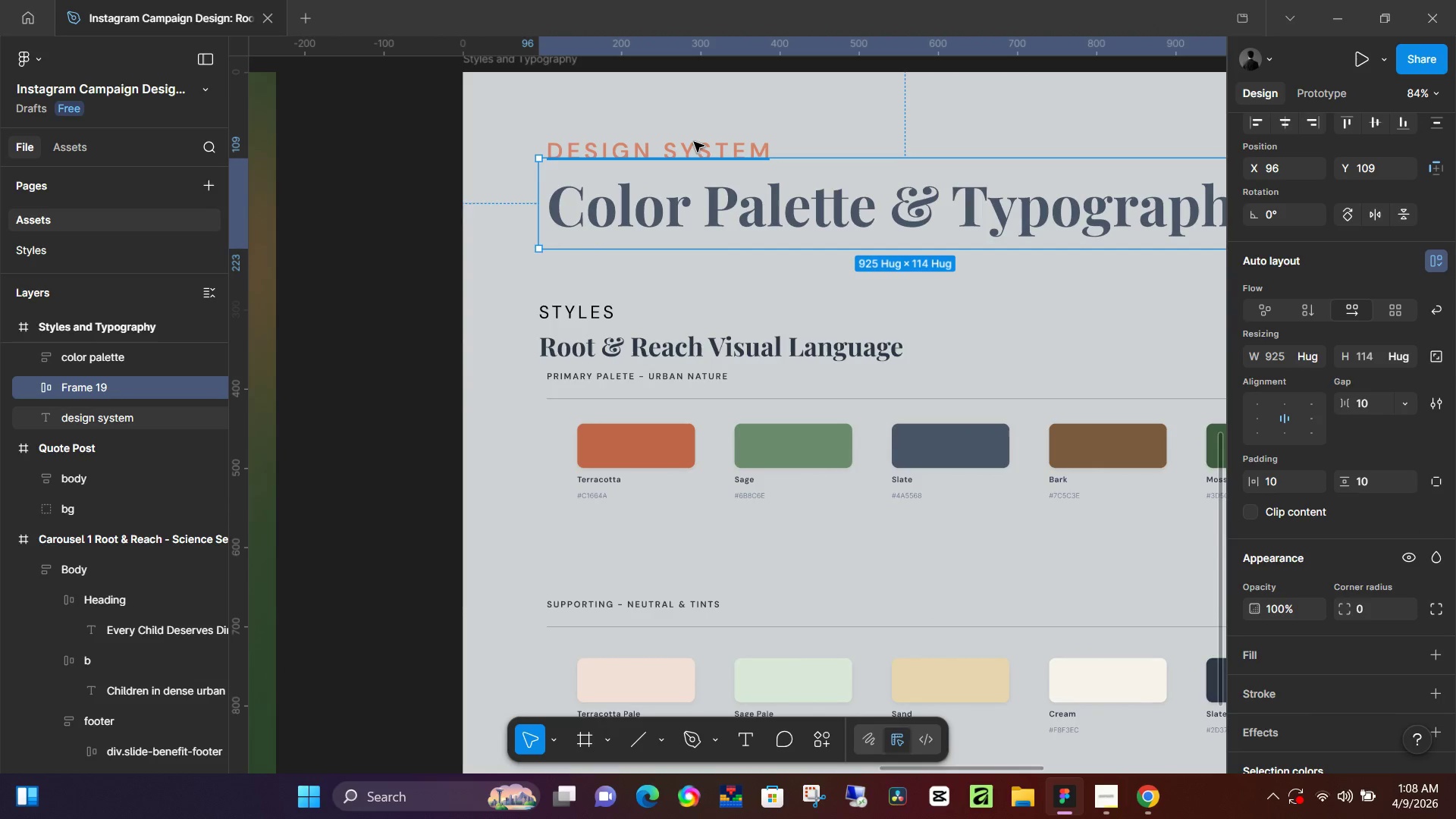 
key(Shift+ShiftLeft)
 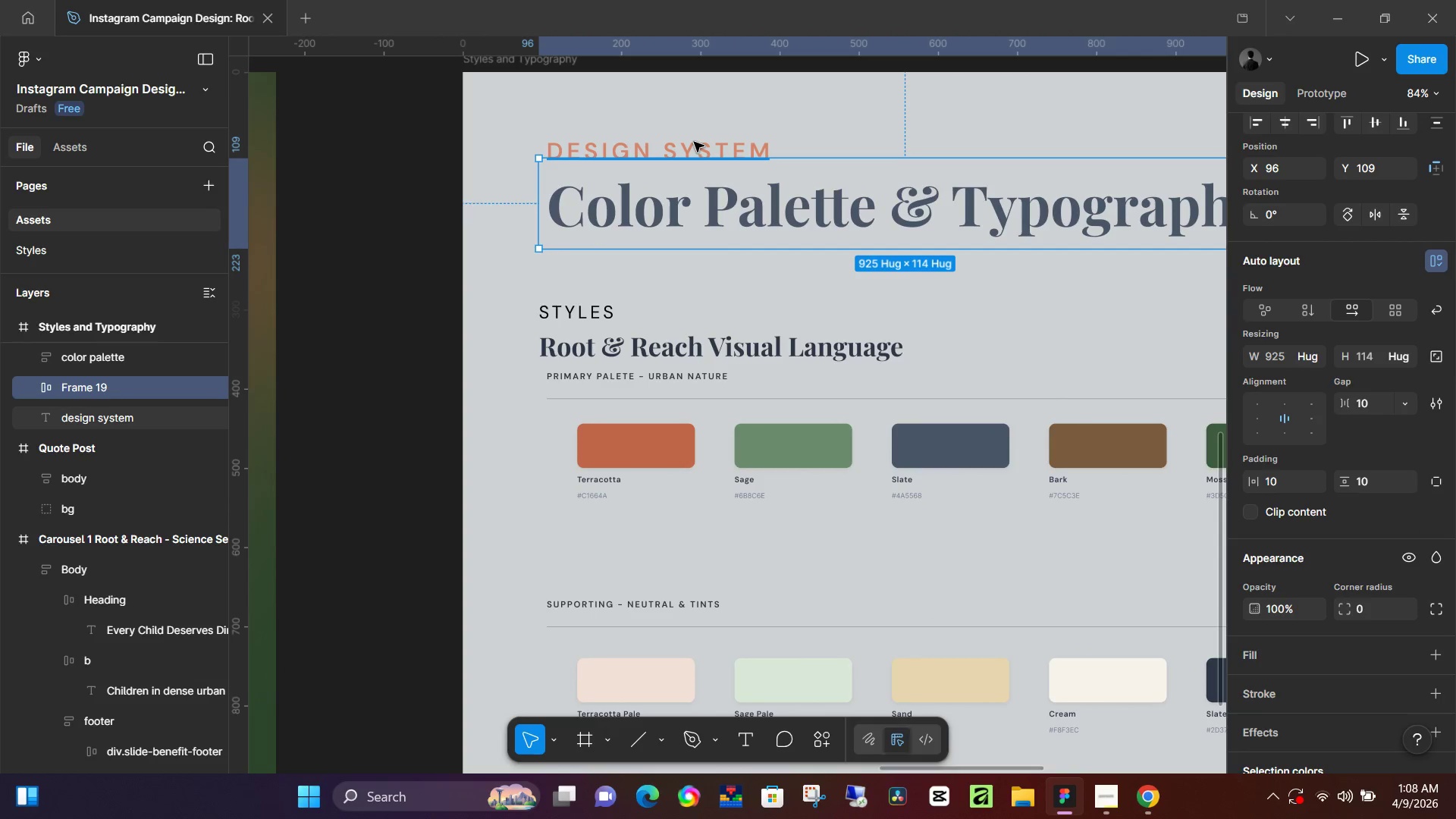 
left_click([694, 142])
 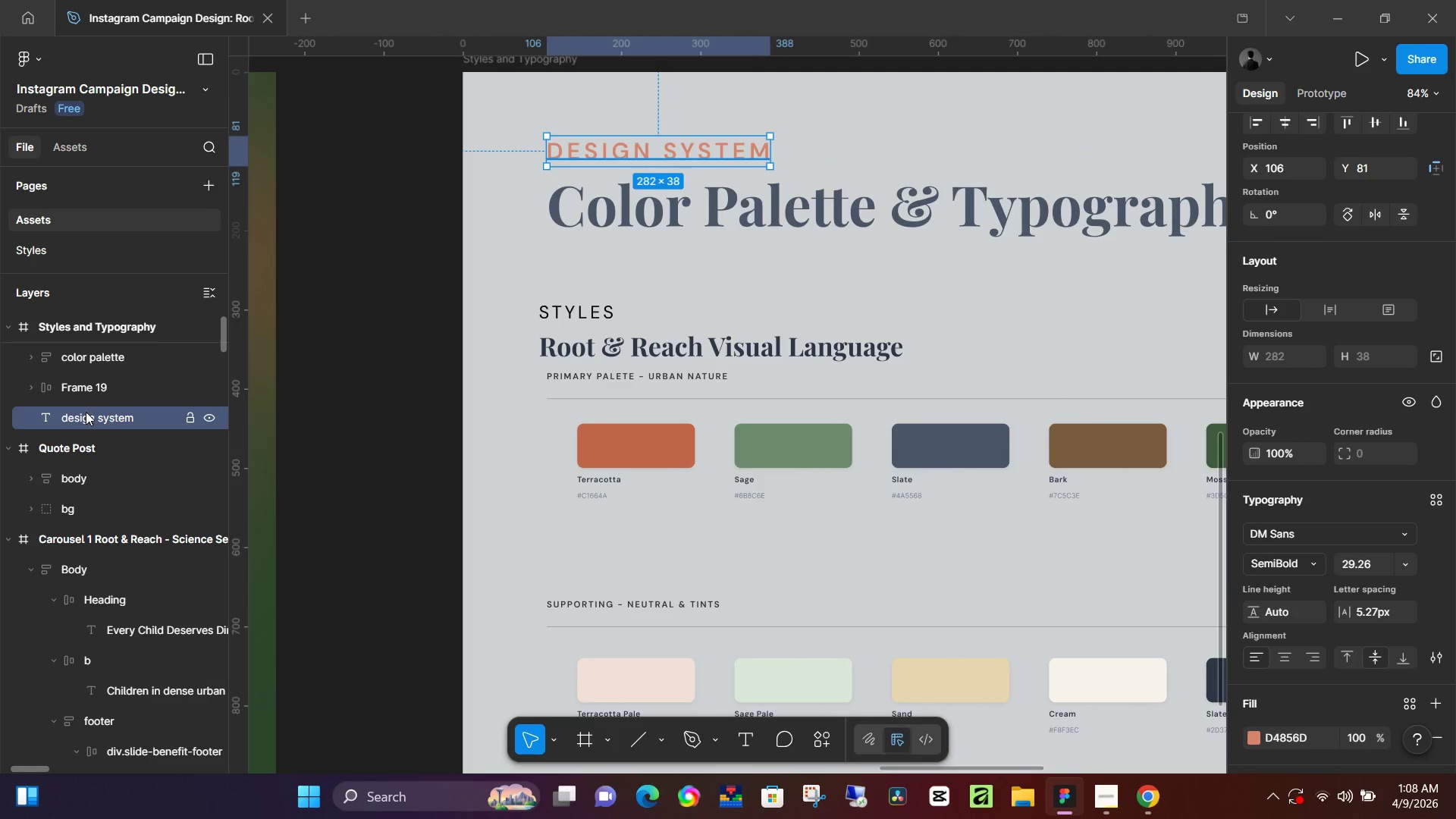 
left_click([92, 385])
 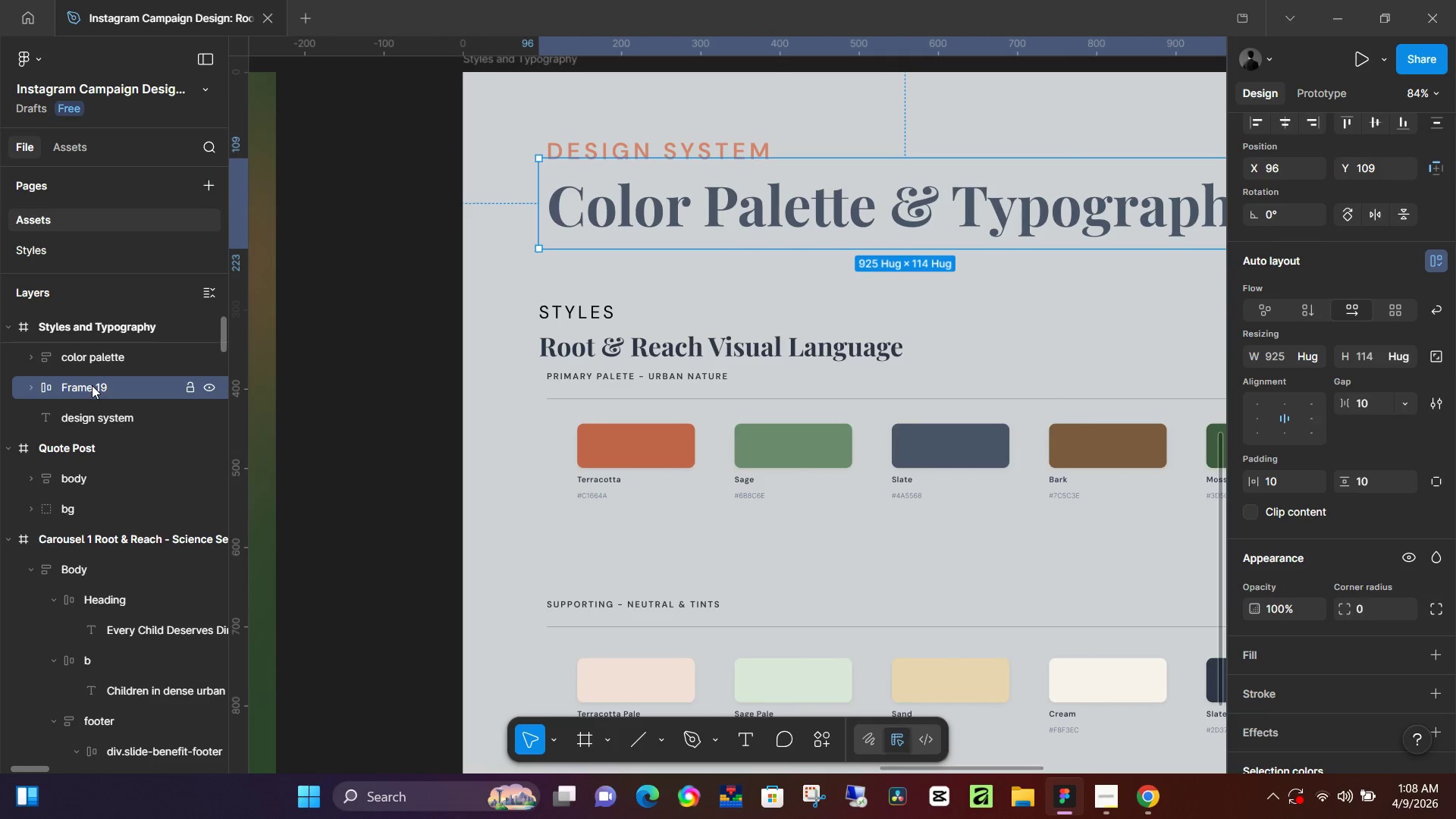 
double_click([92, 385])
 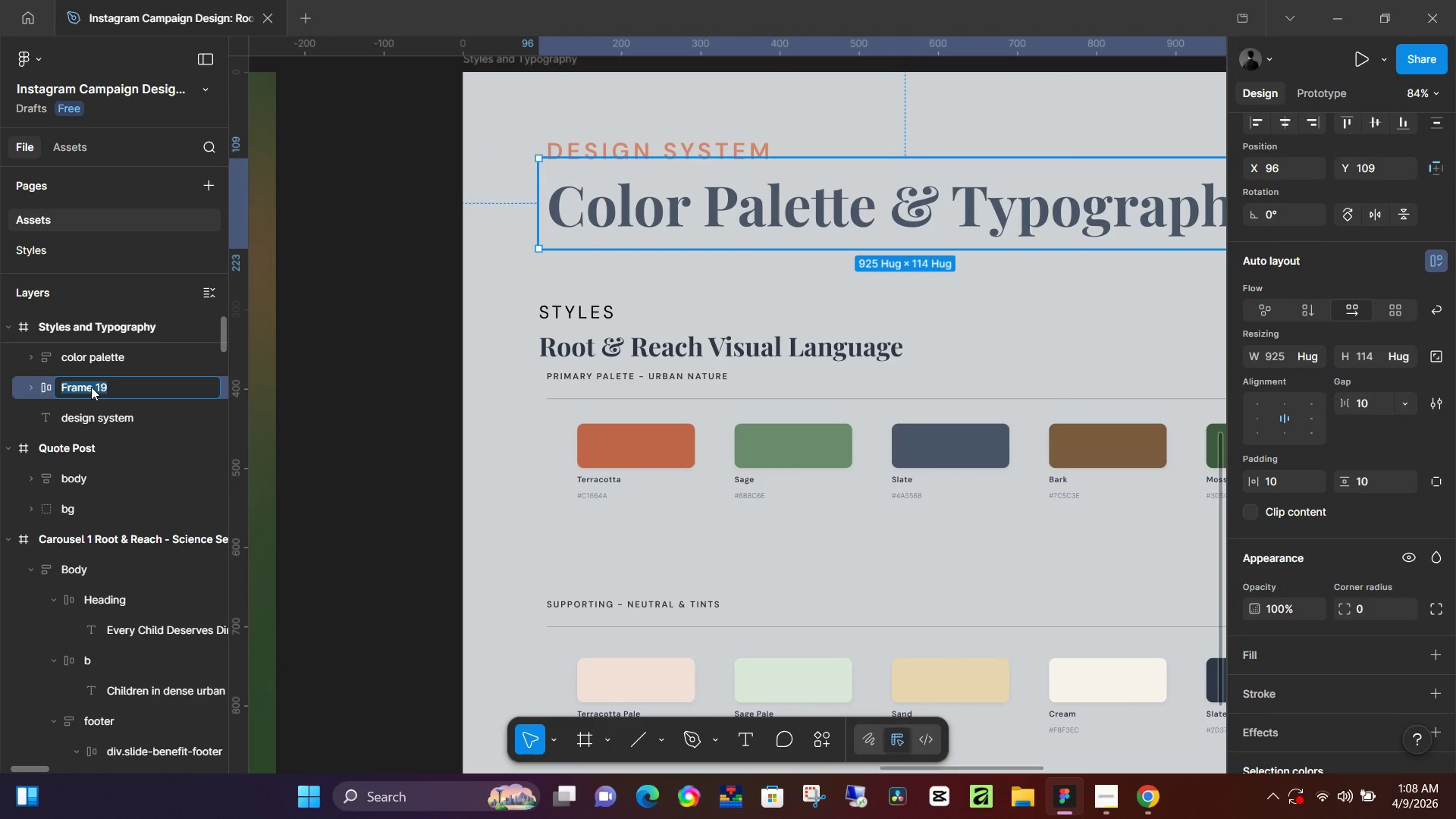 
type(H1)
 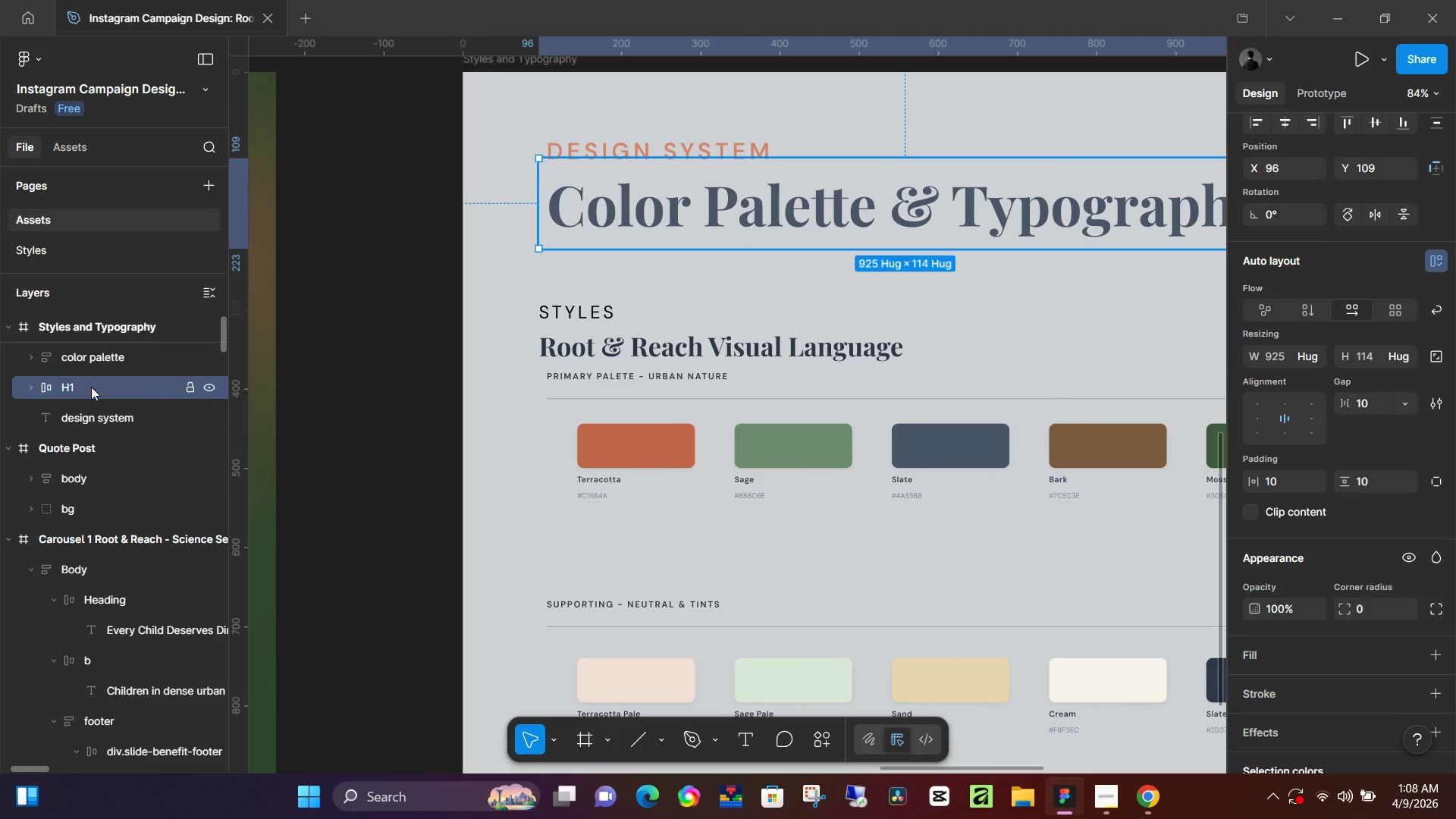 
key(Enter)
 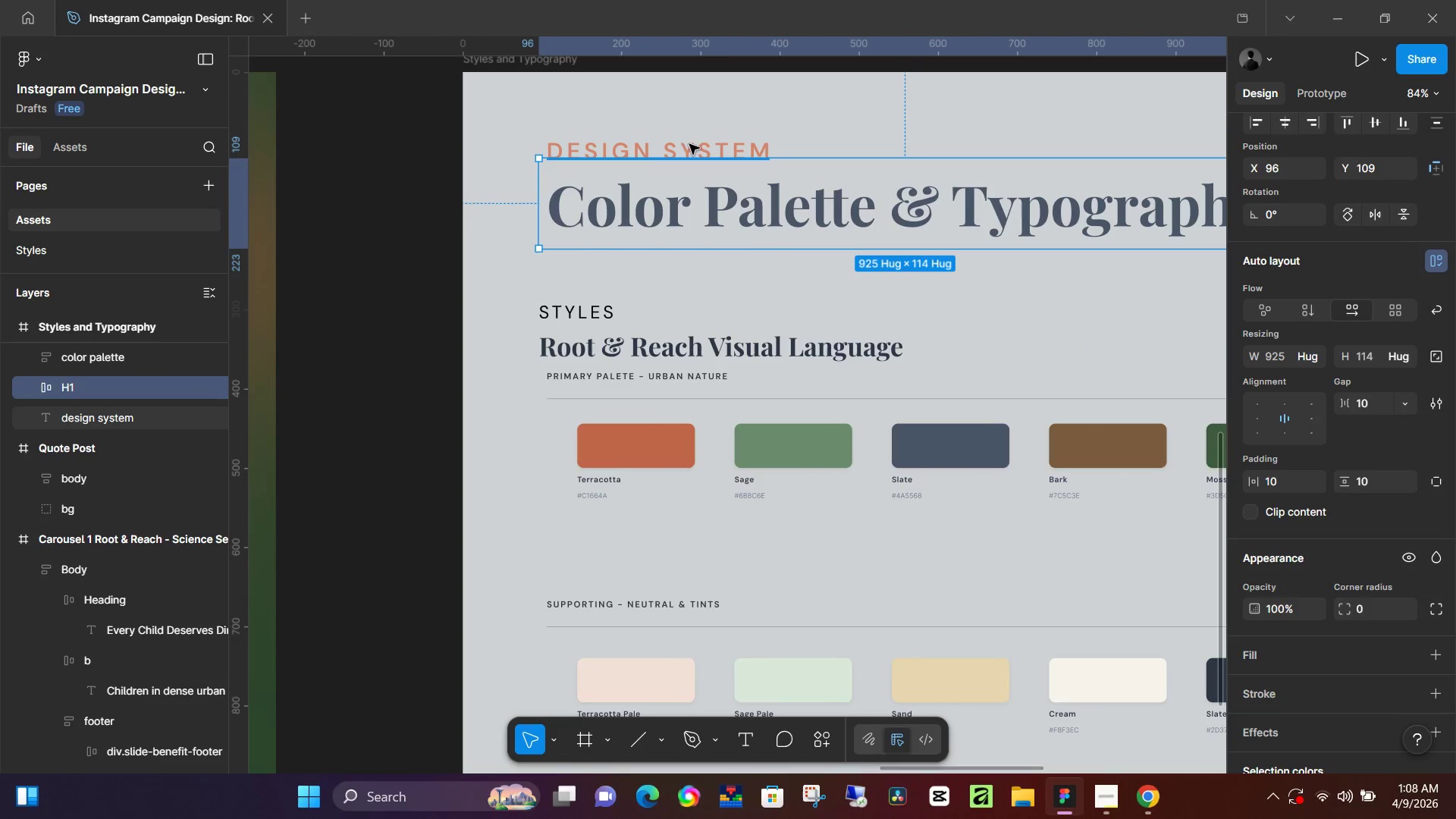 
left_click([709, 143])
 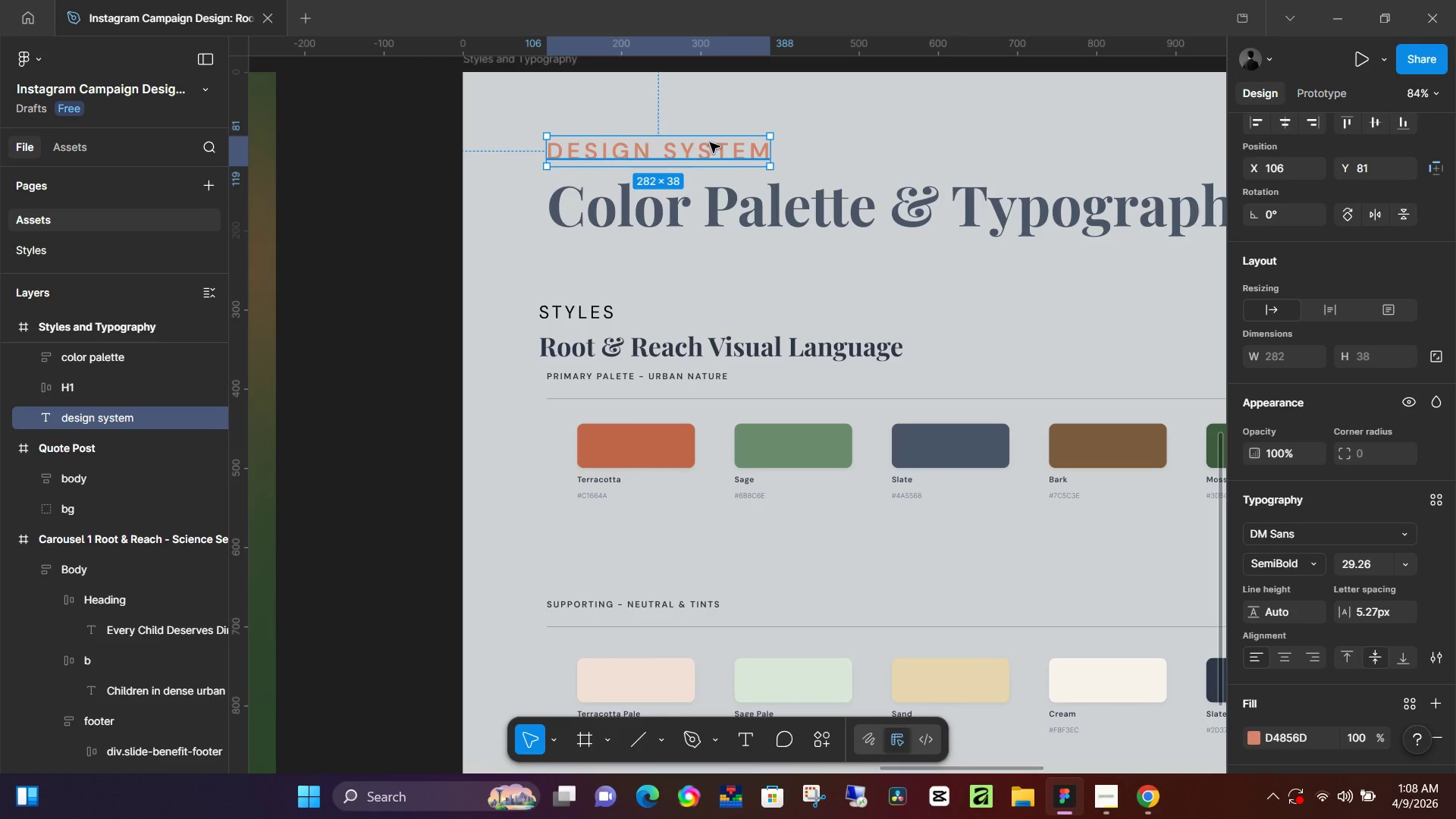 
key(Shift+A)
 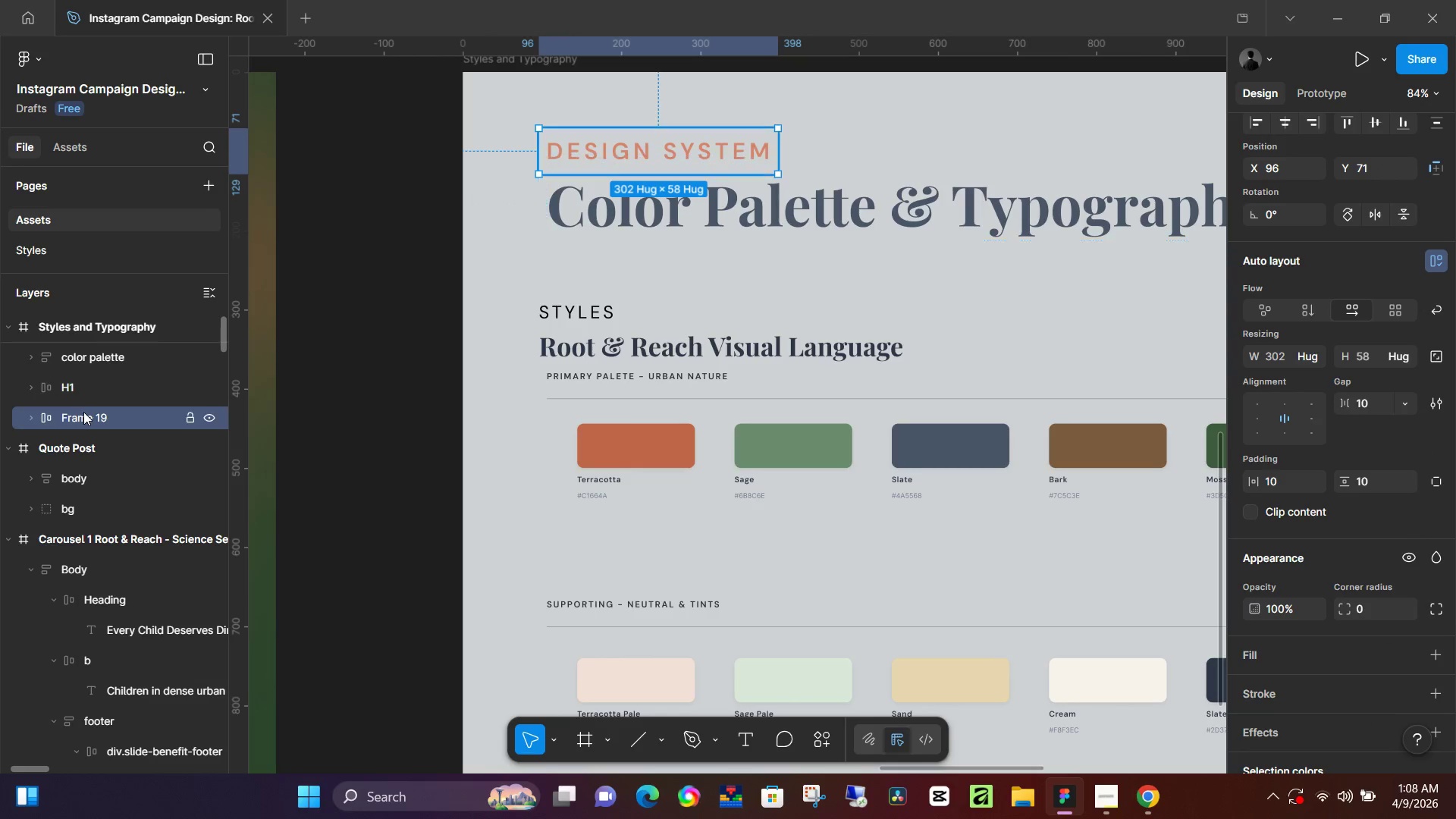 
double_click([83, 414])
 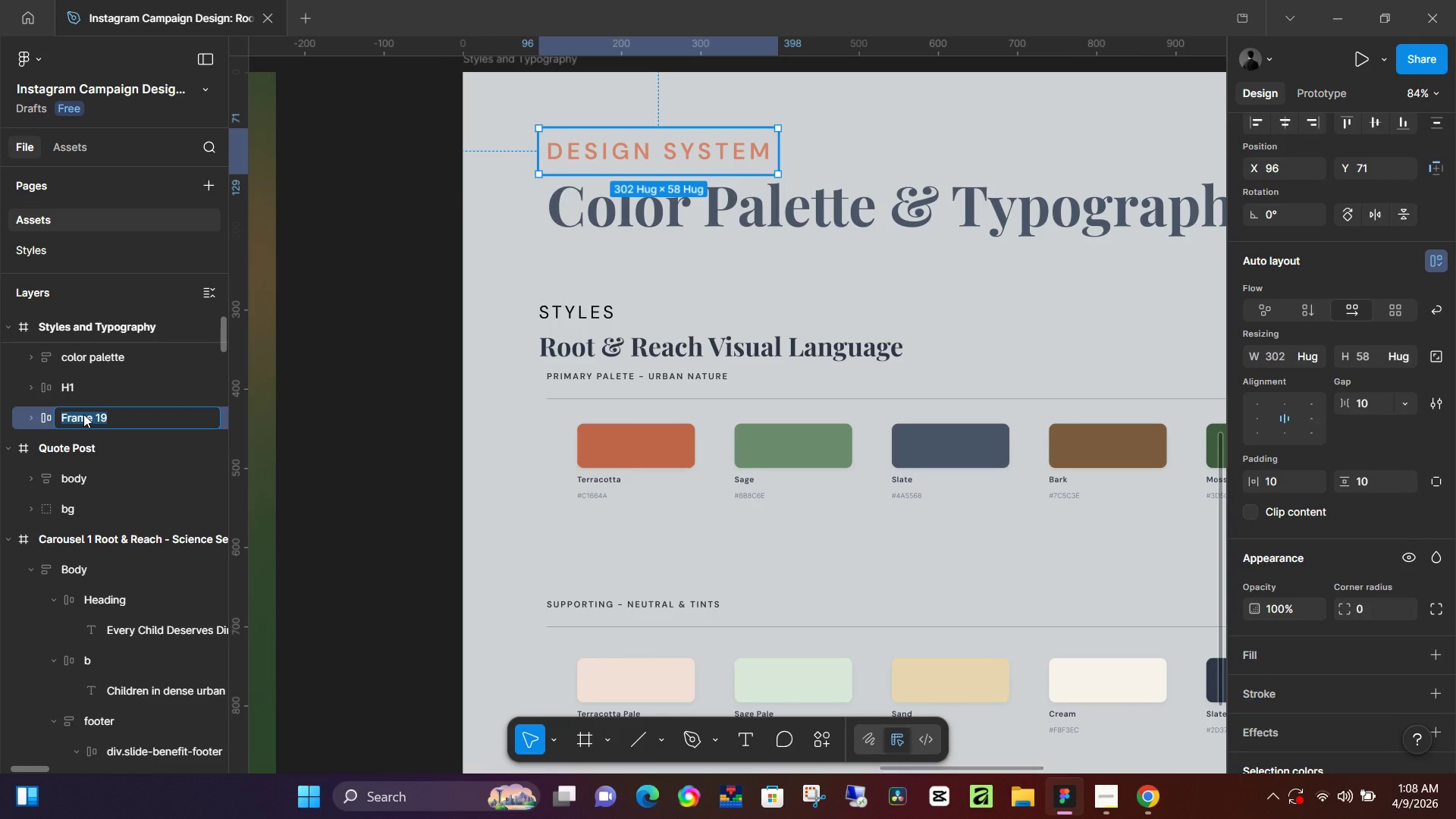 
type(Design System)
 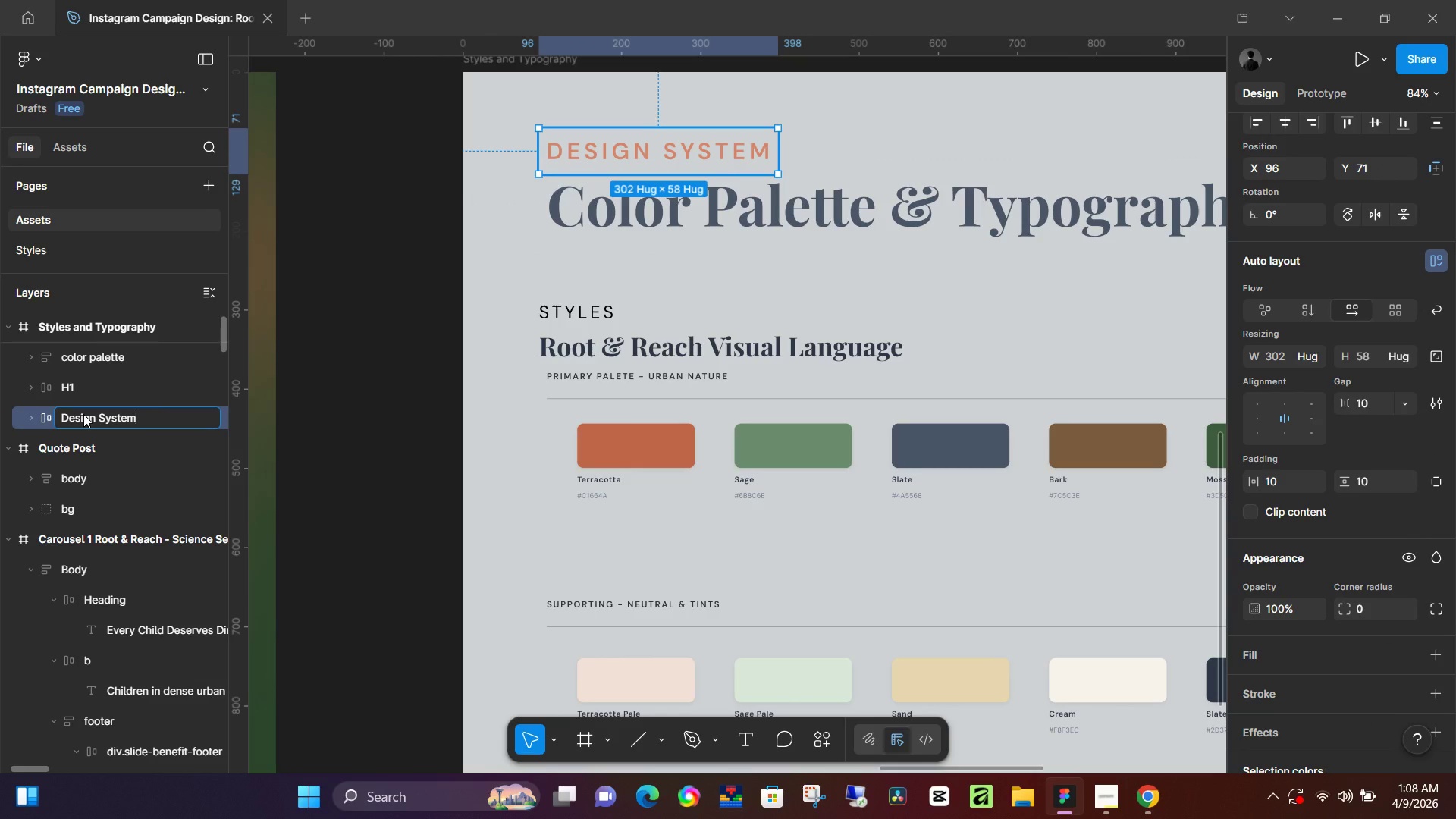 
key(Enter)
 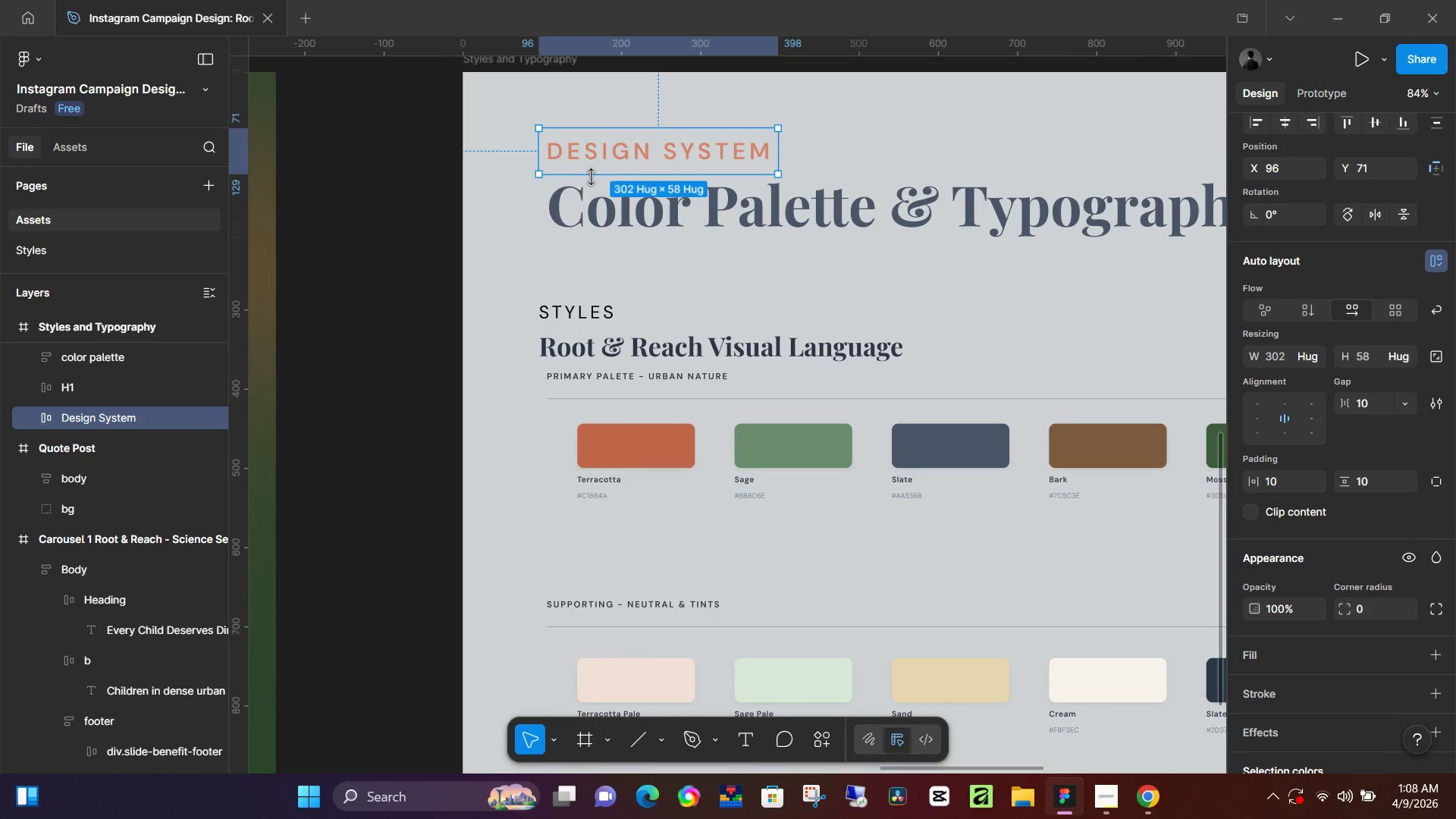 
left_click([592, 200])
 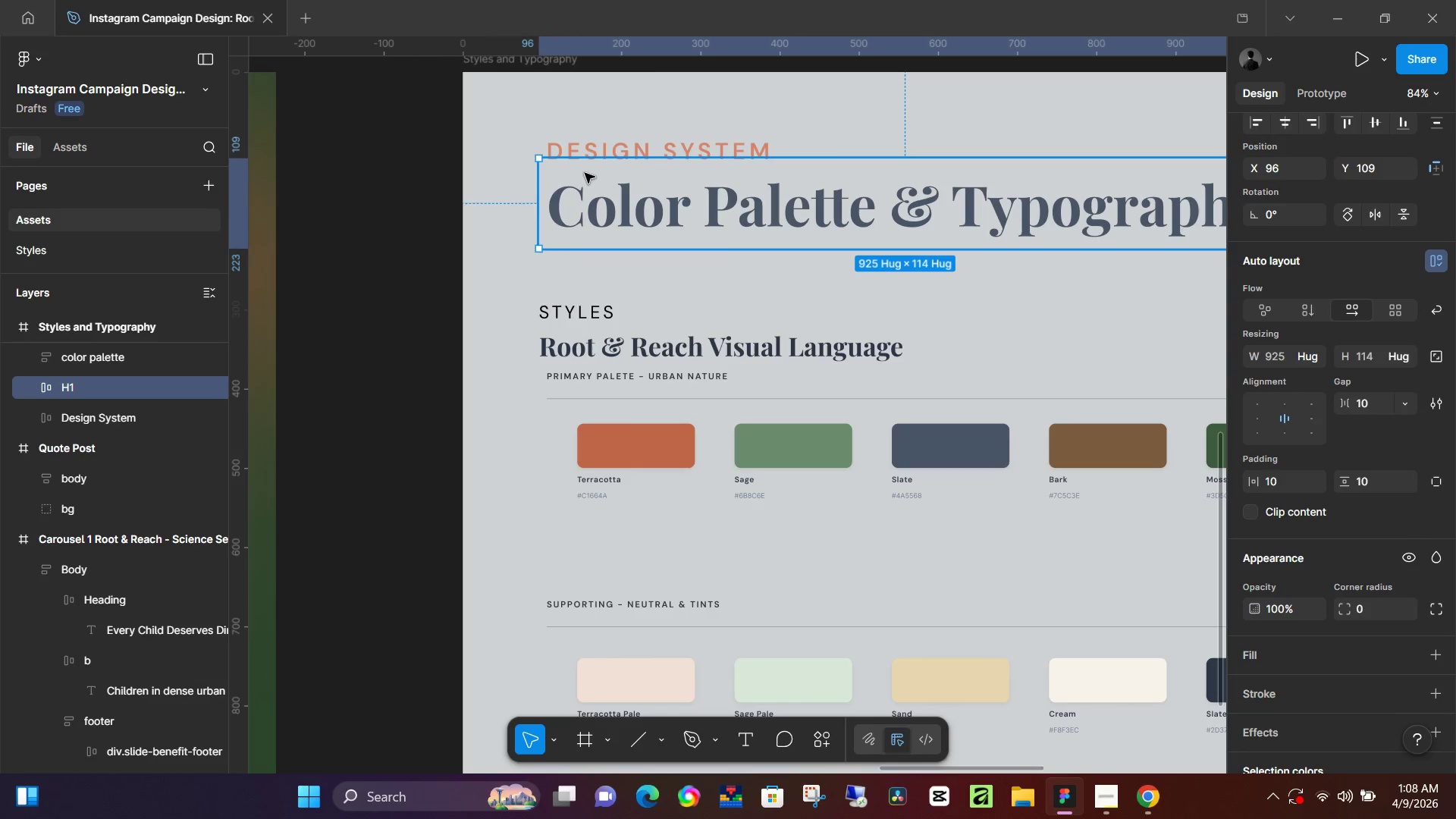 
left_click([620, 149])
 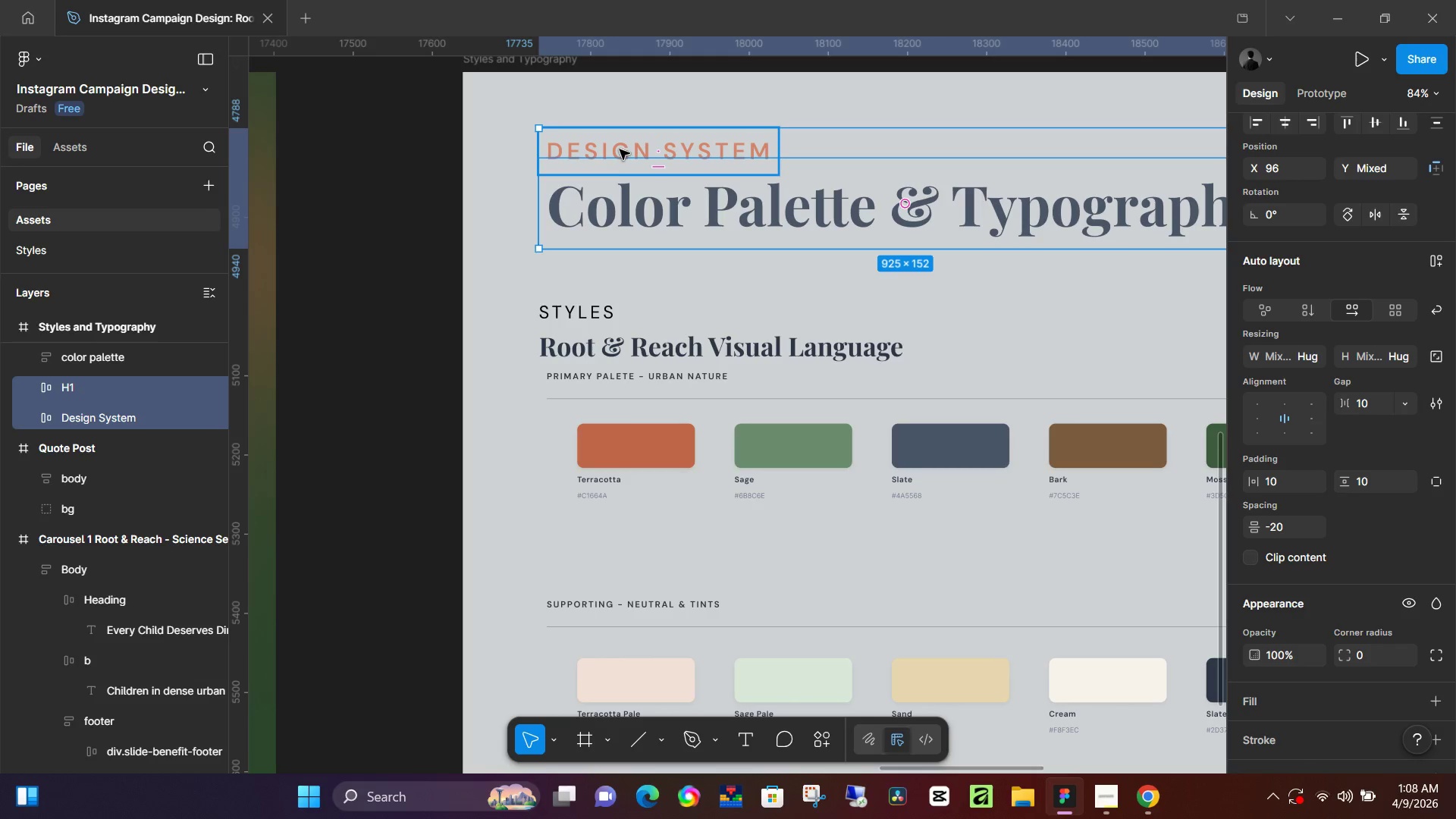 
key(Shift+A)
 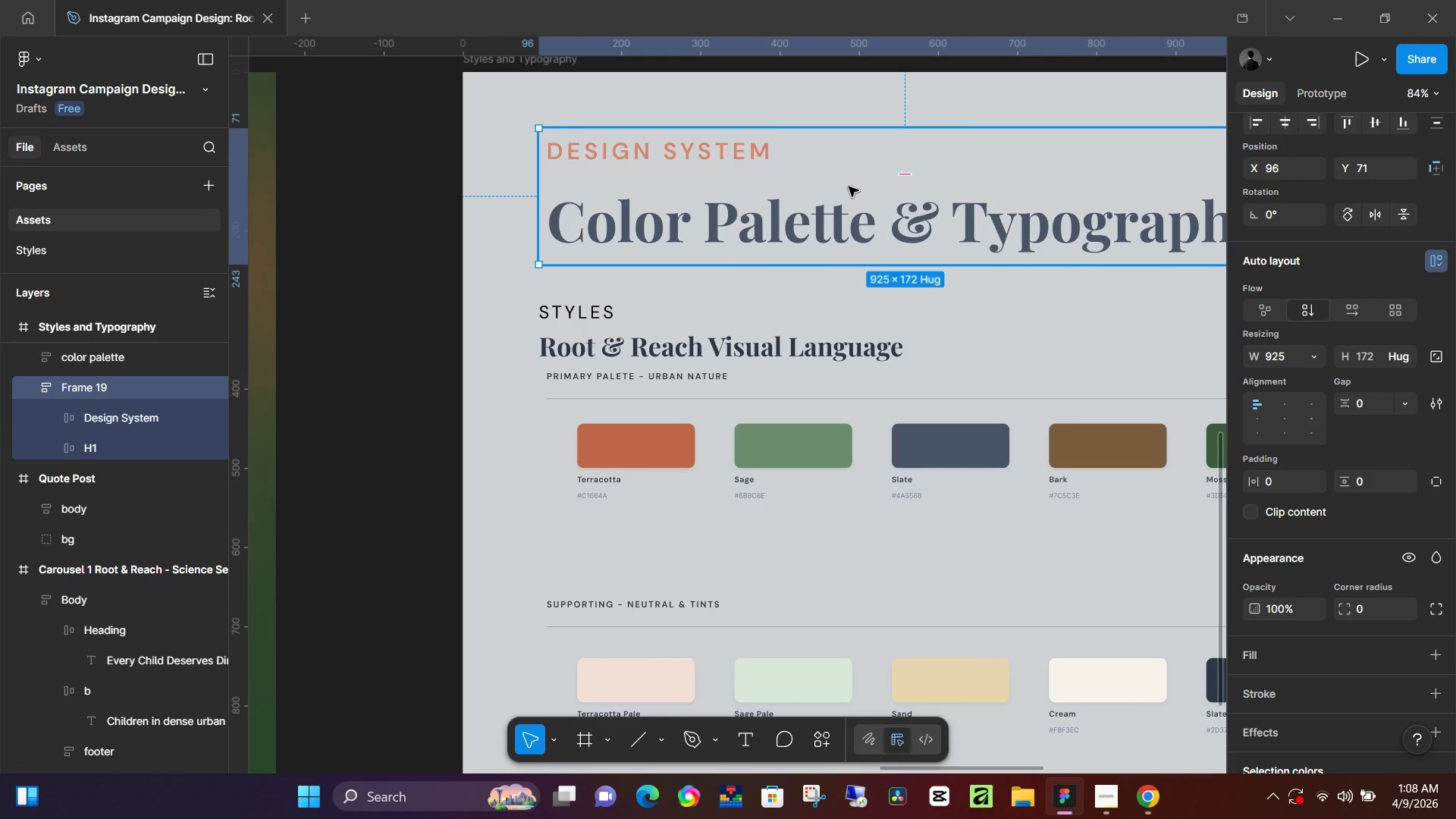 
left_click_drag(start_coordinate=[904, 175], to_coordinate=[908, 164])
 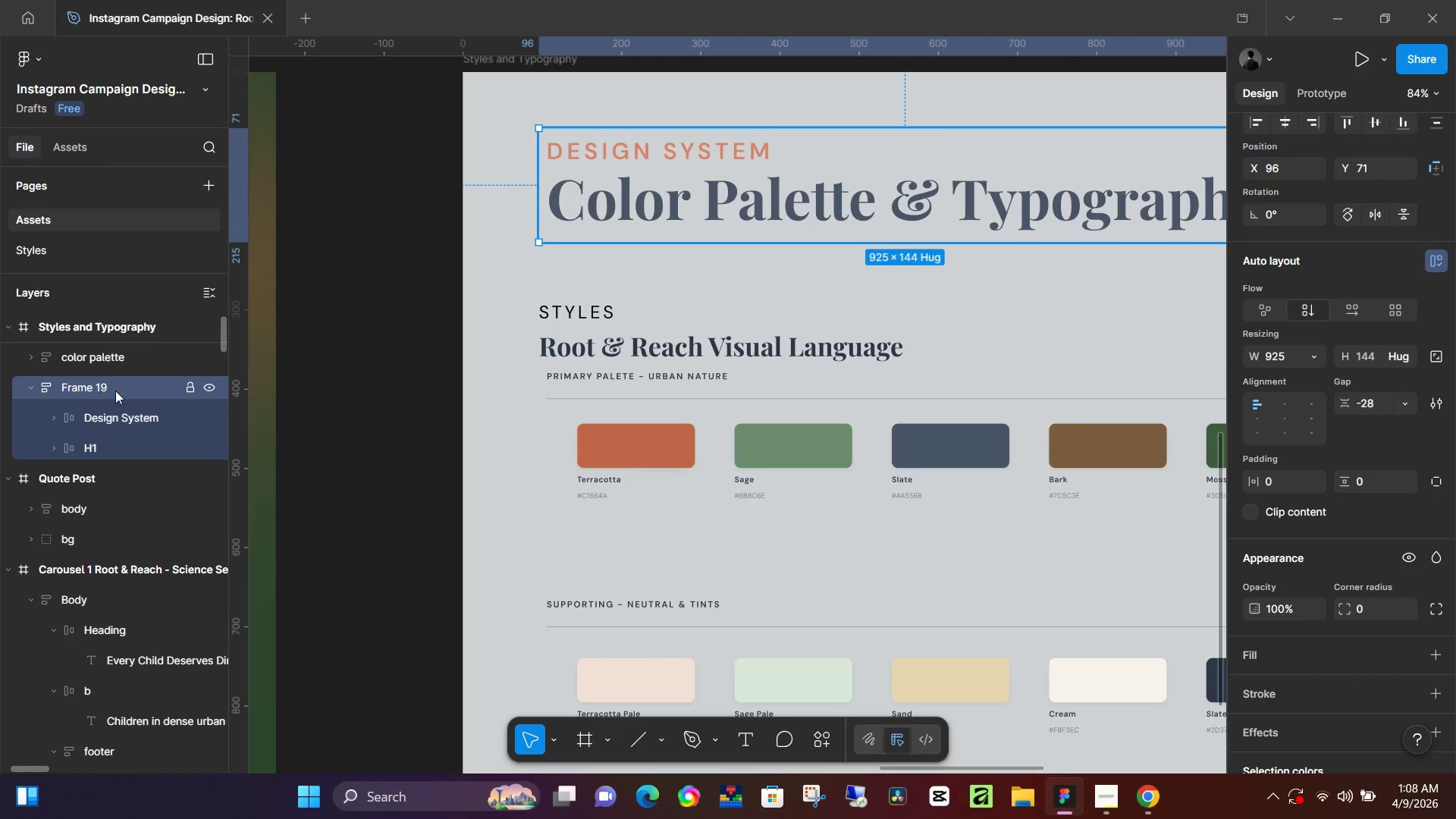 
double_click([125, 389])
 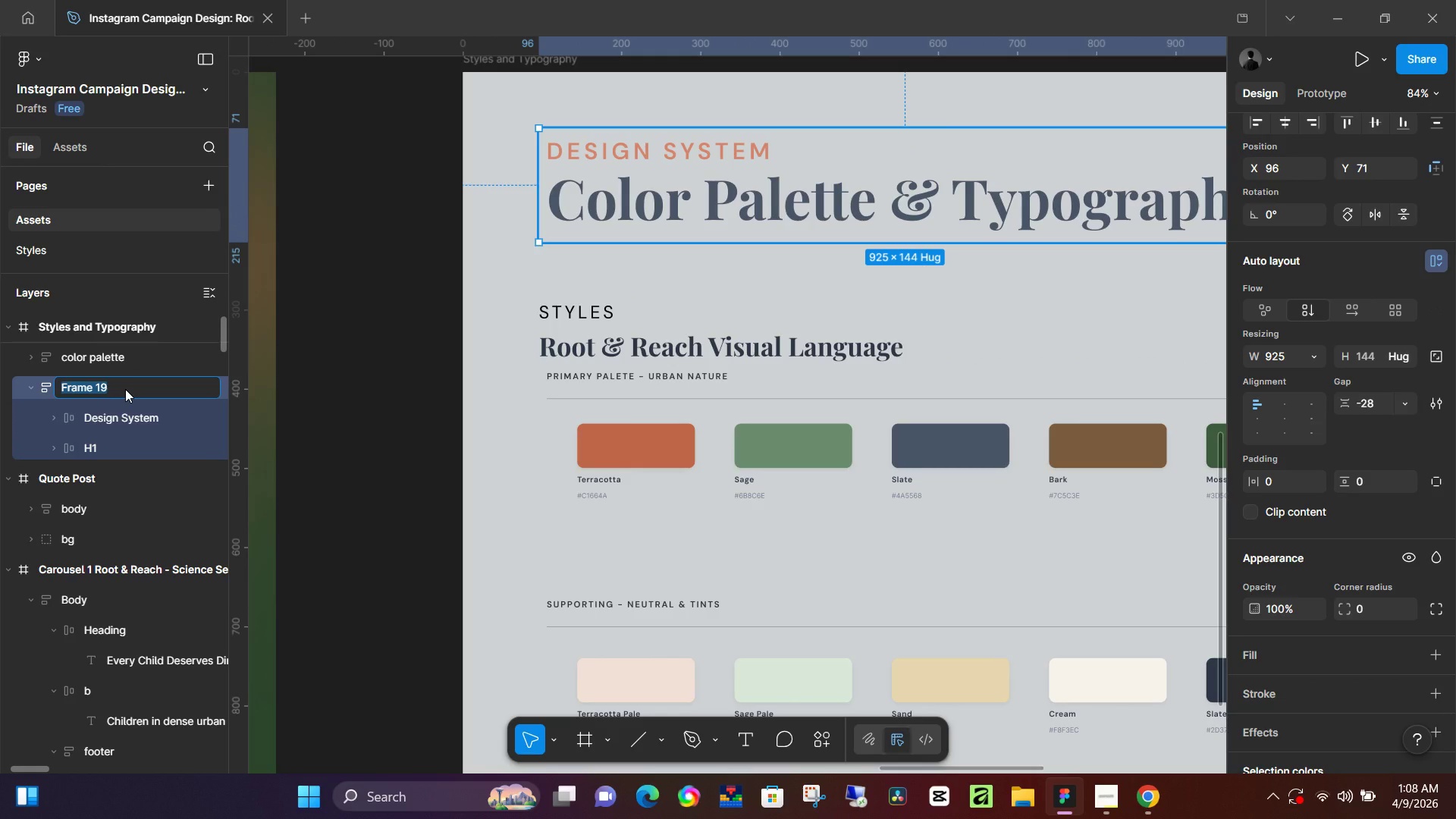 
type(H1)
 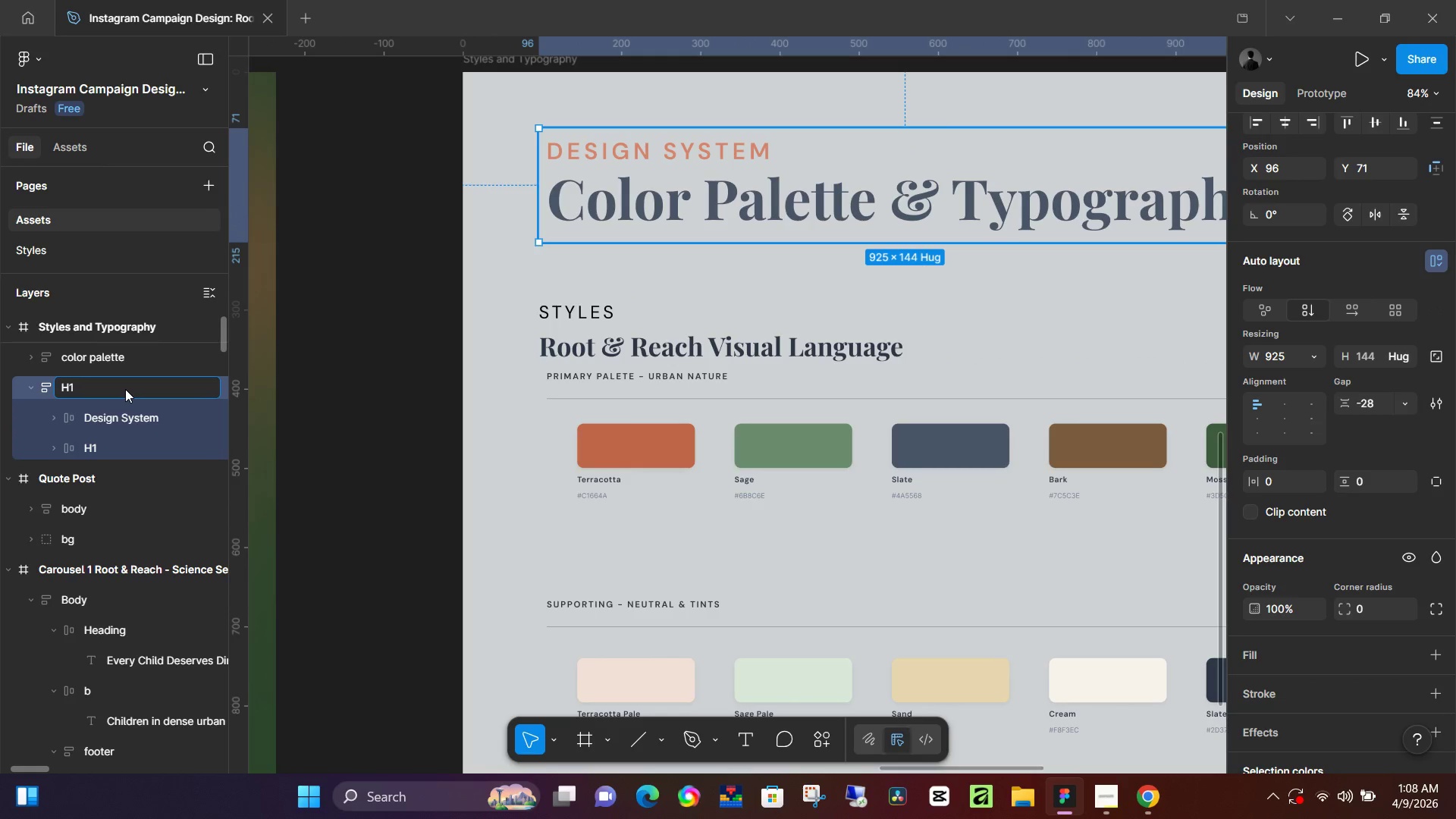 
key(Enter)
 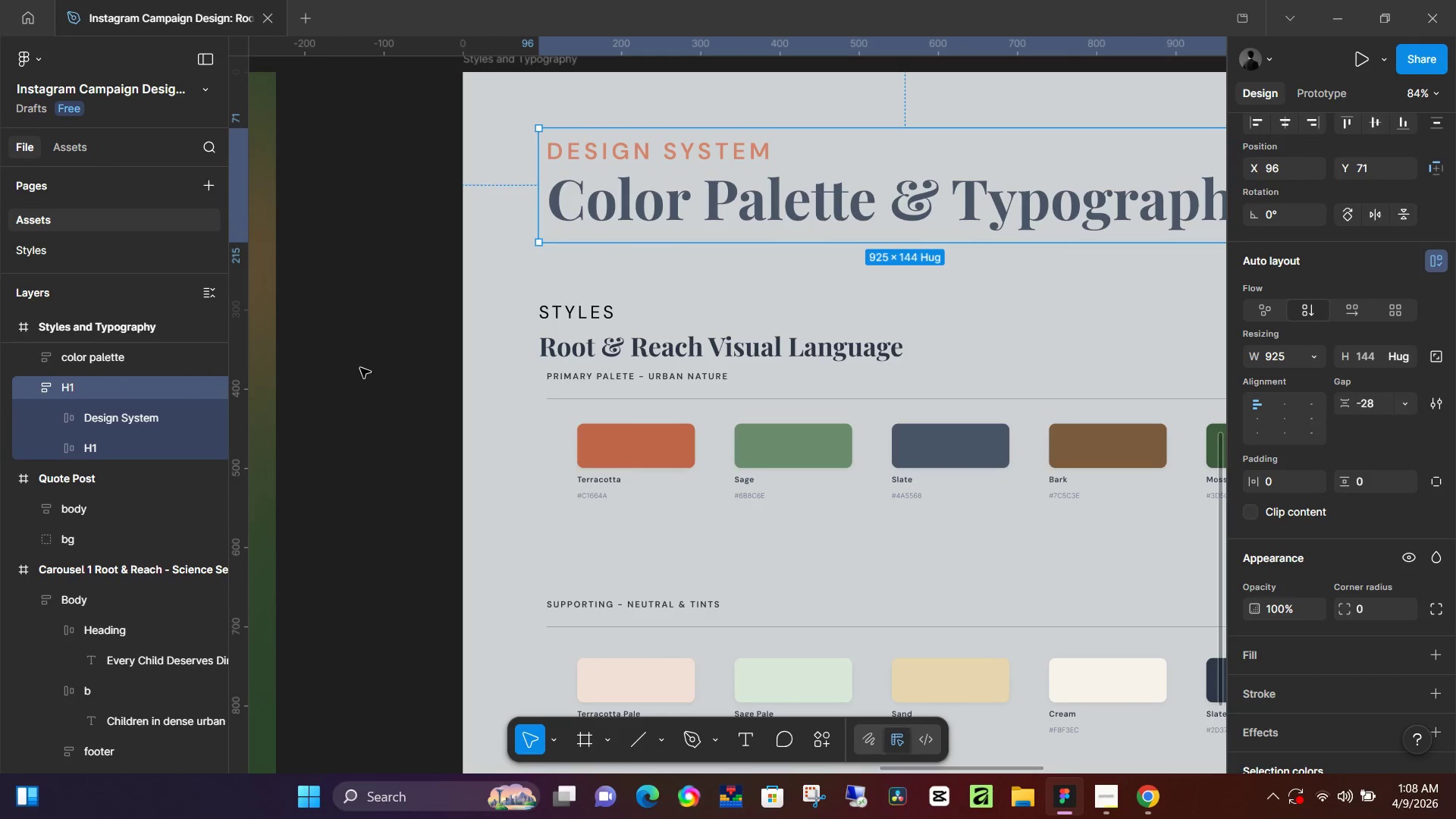 
left_click([362, 367])
 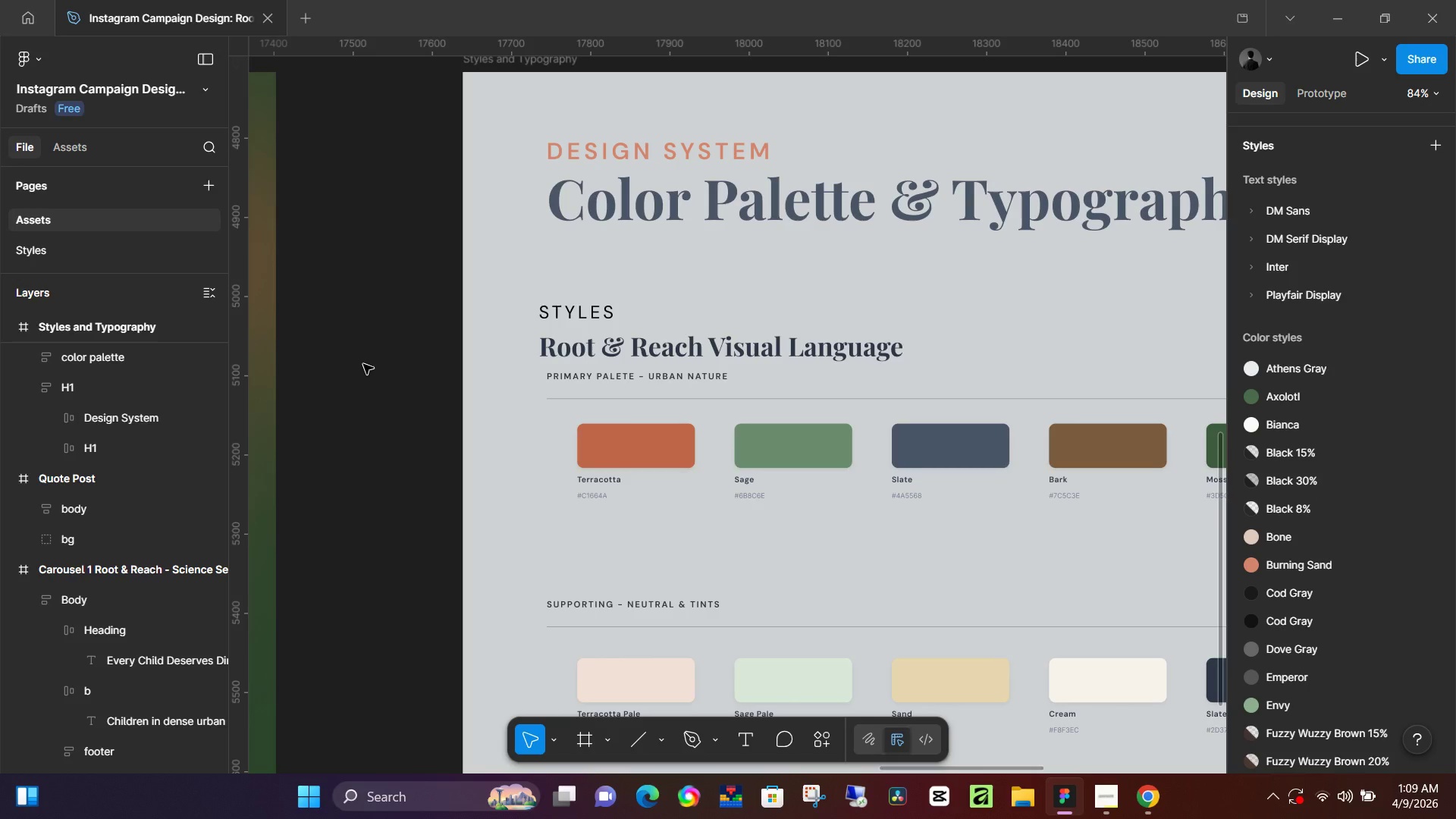 
wait(34.84)
 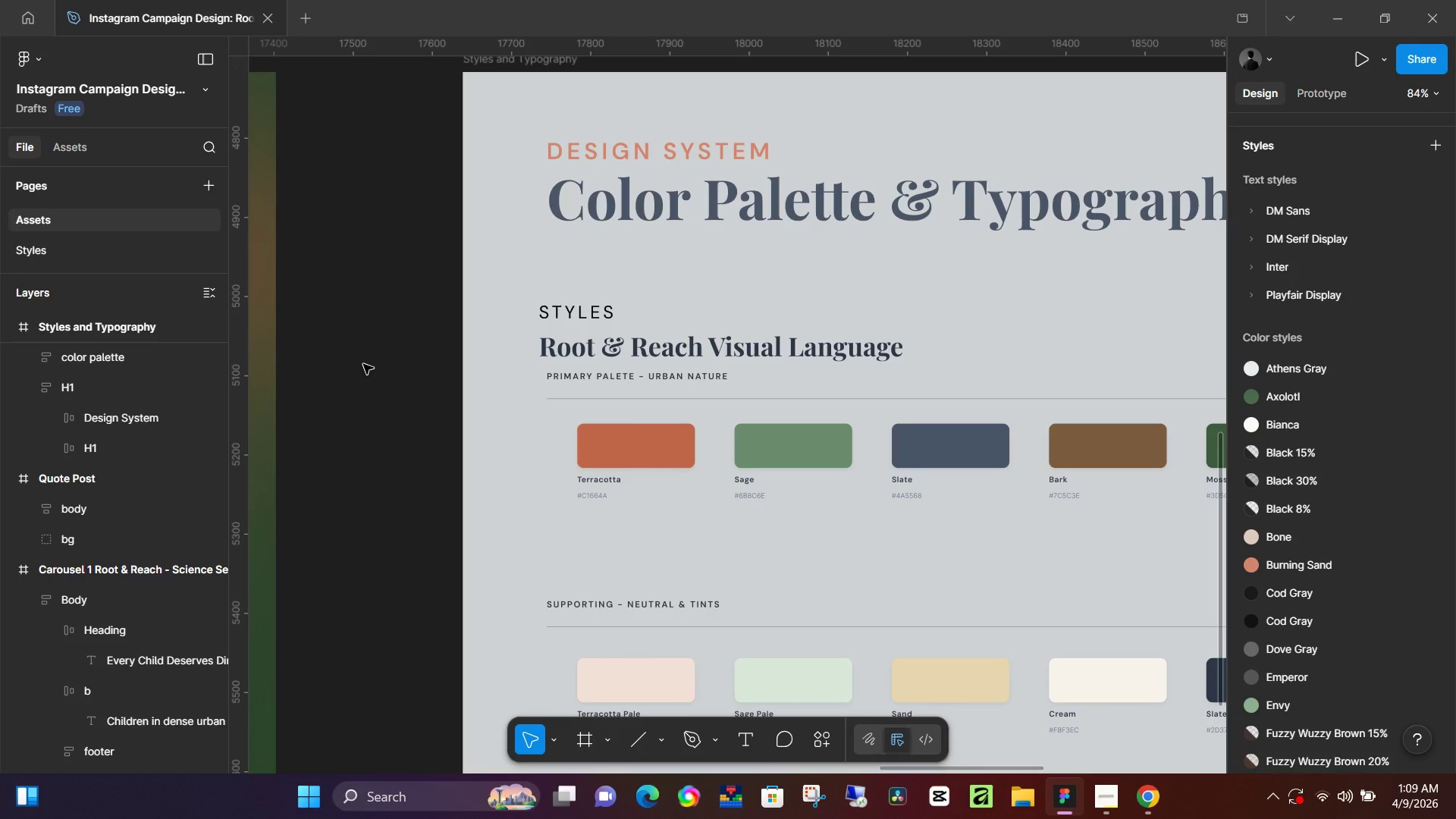 
hold_key(key=ControlLeft, duration=0.55)
scroll: coordinate [598, 219], scroll_direction: down, amount: 7.0
 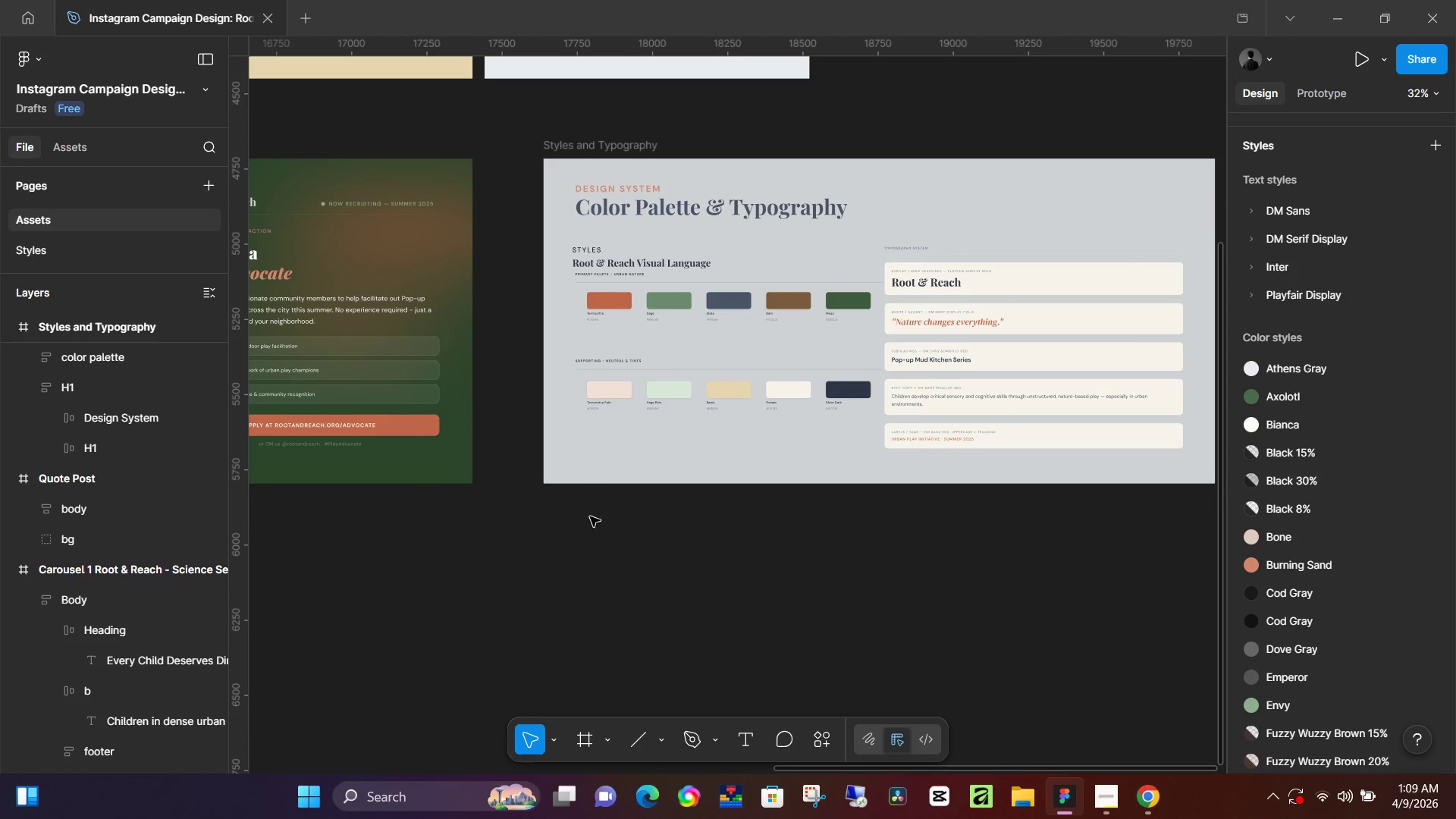 
left_click([585, 521])
 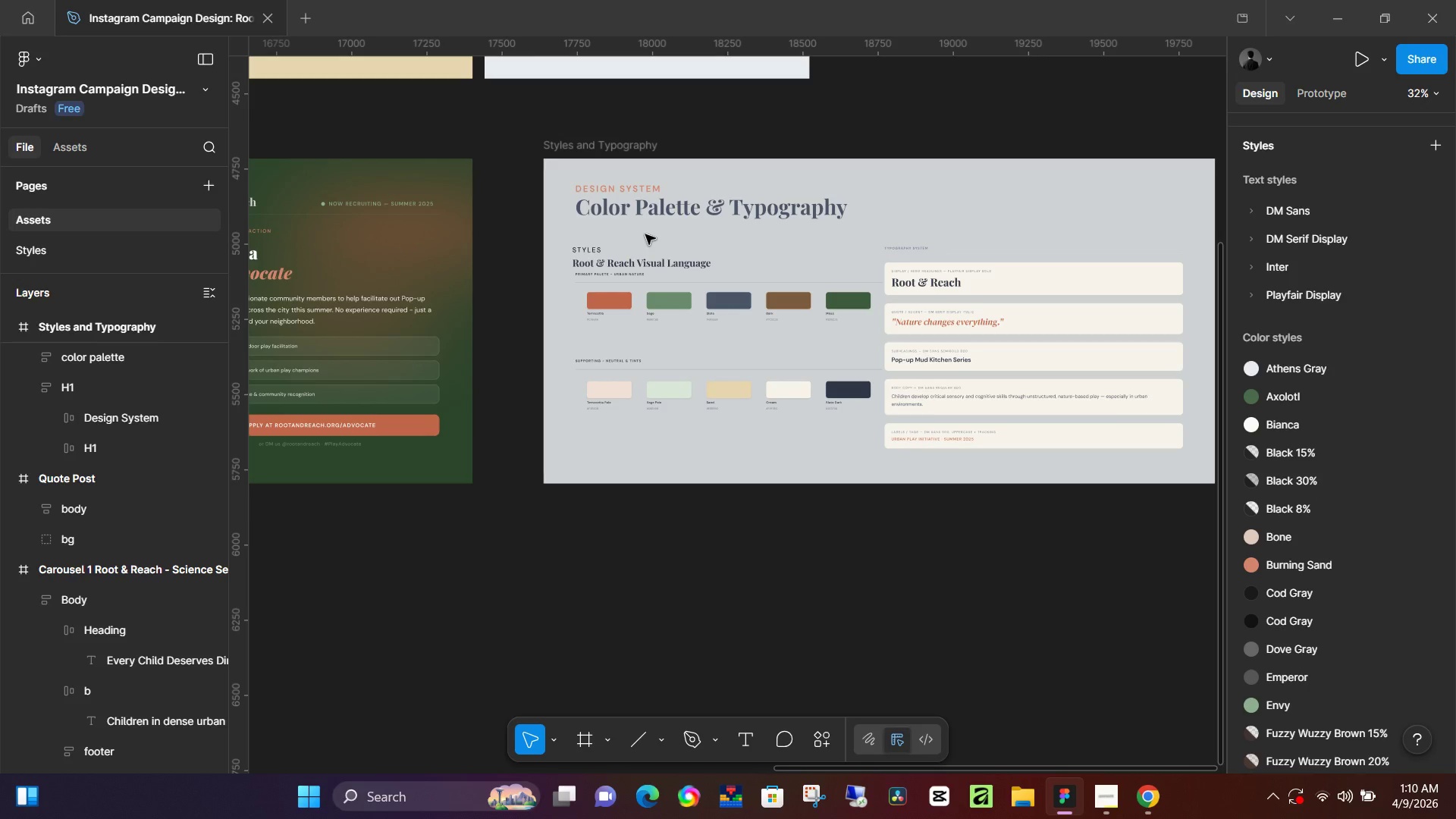 
wait(105.86)
 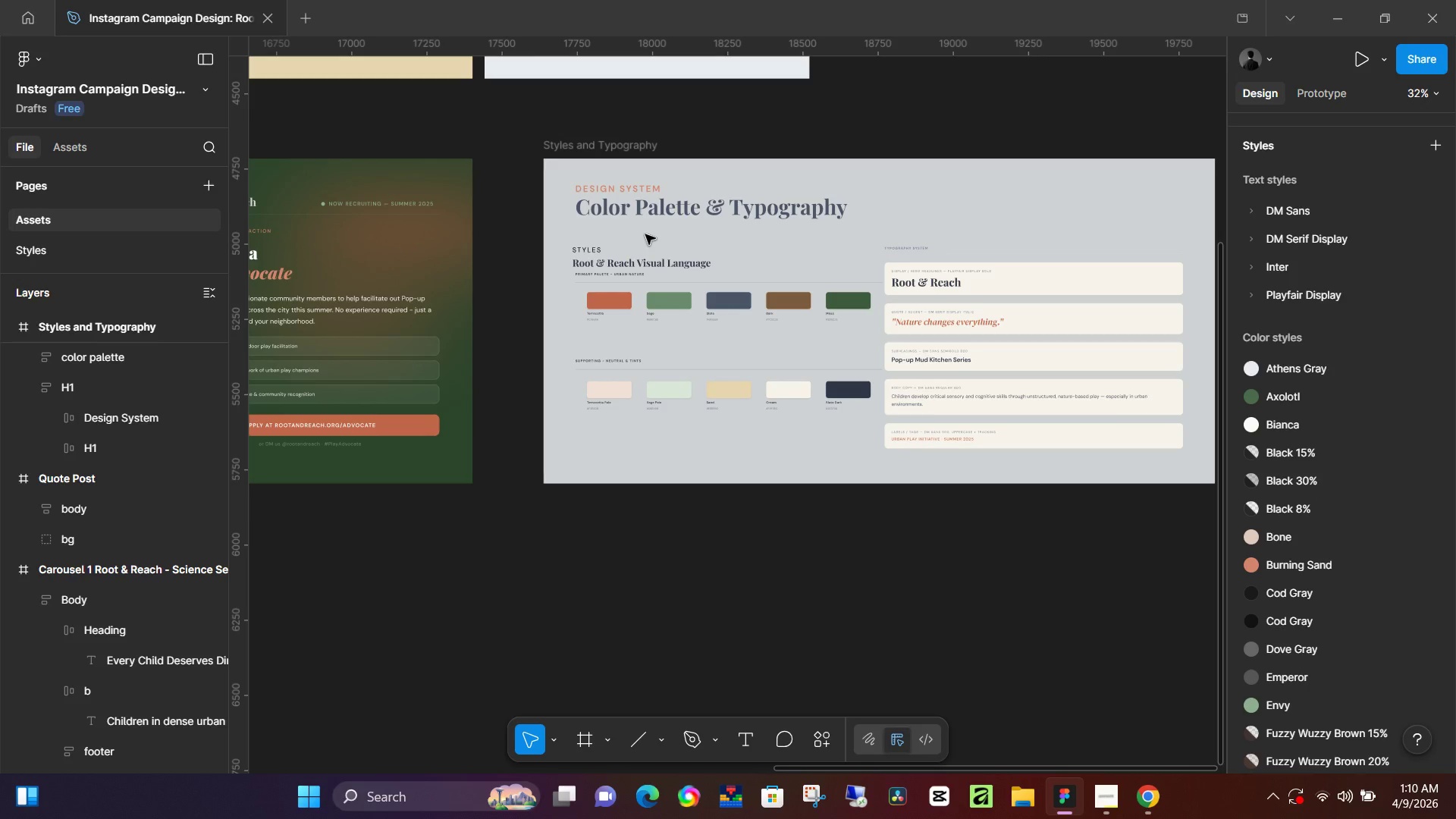 
left_click([639, 531])
 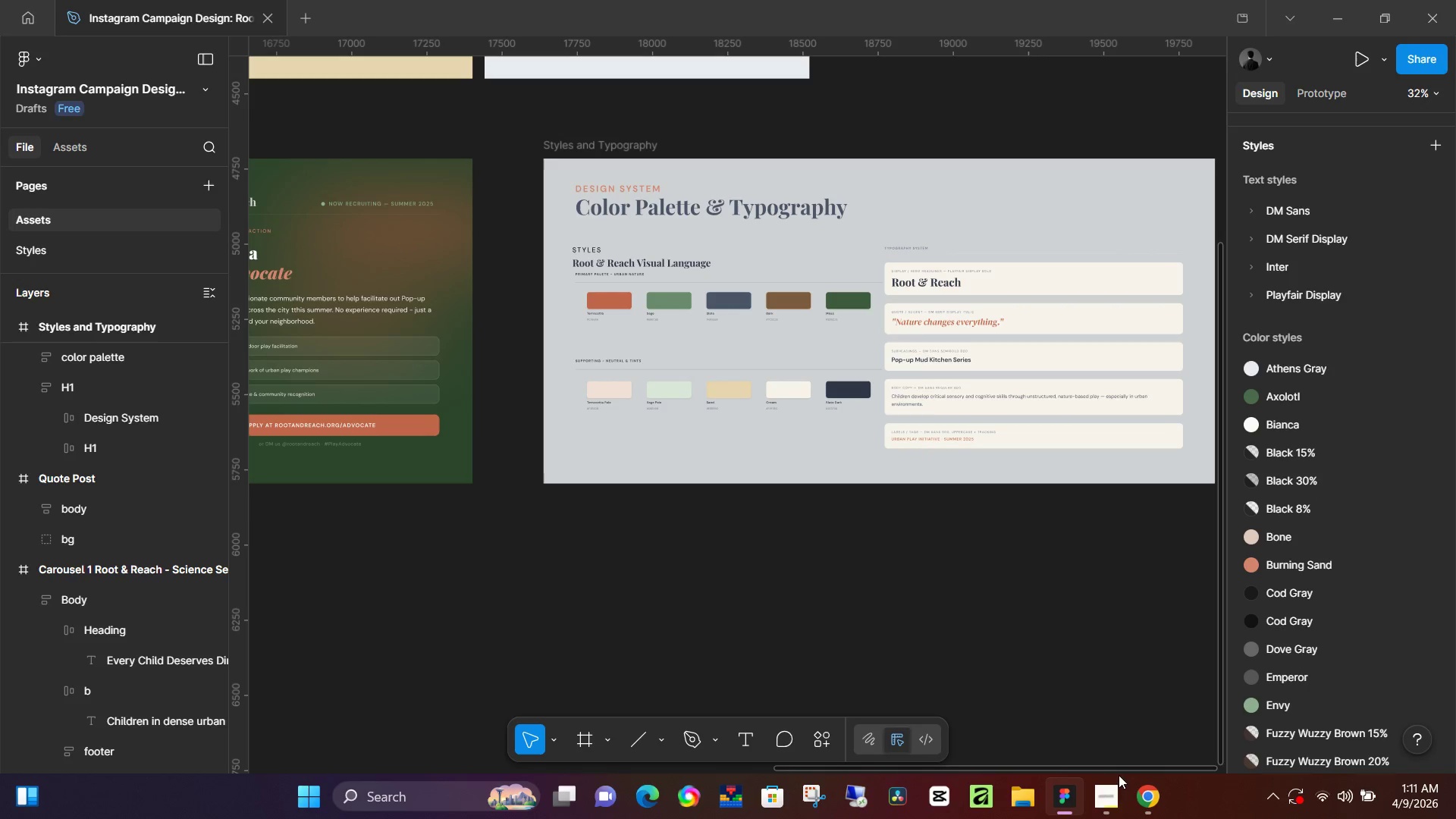 
left_click([1112, 795])